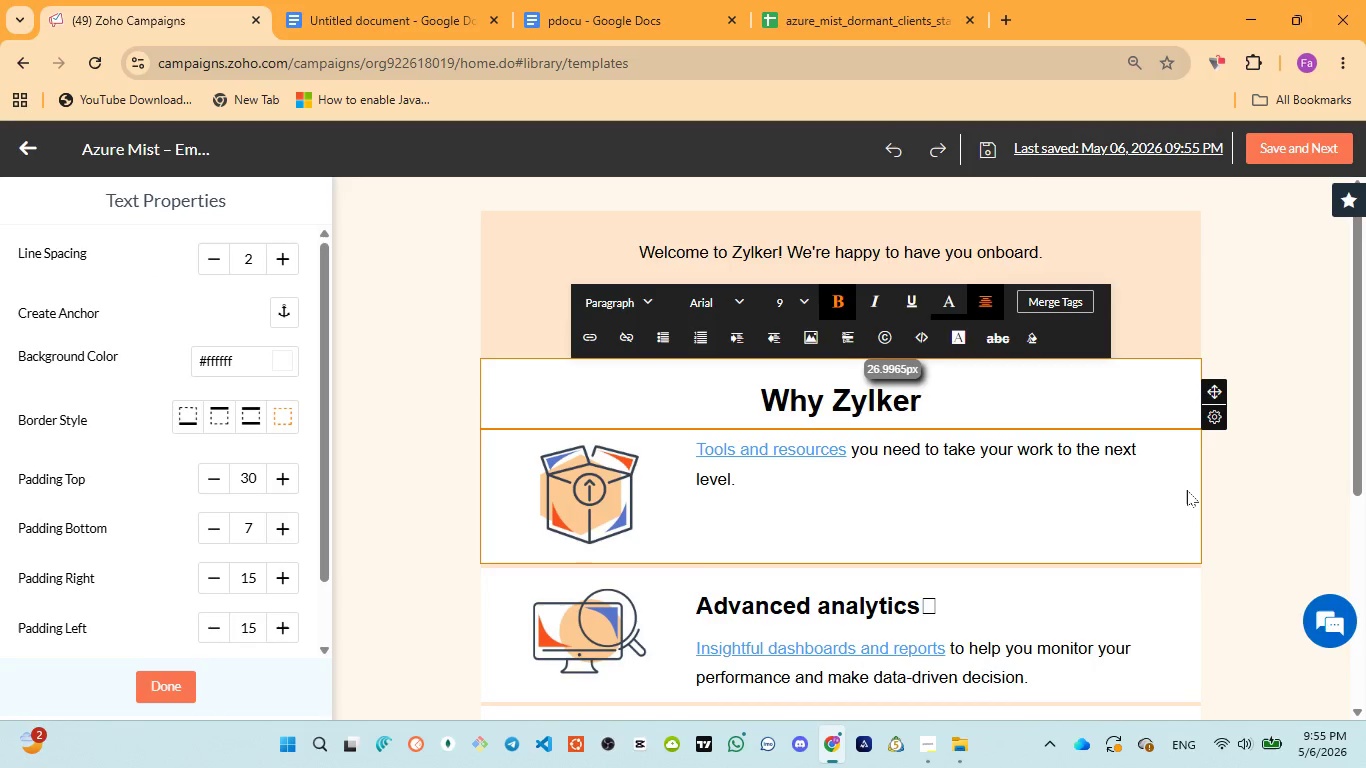 
left_click([1187, 490])
 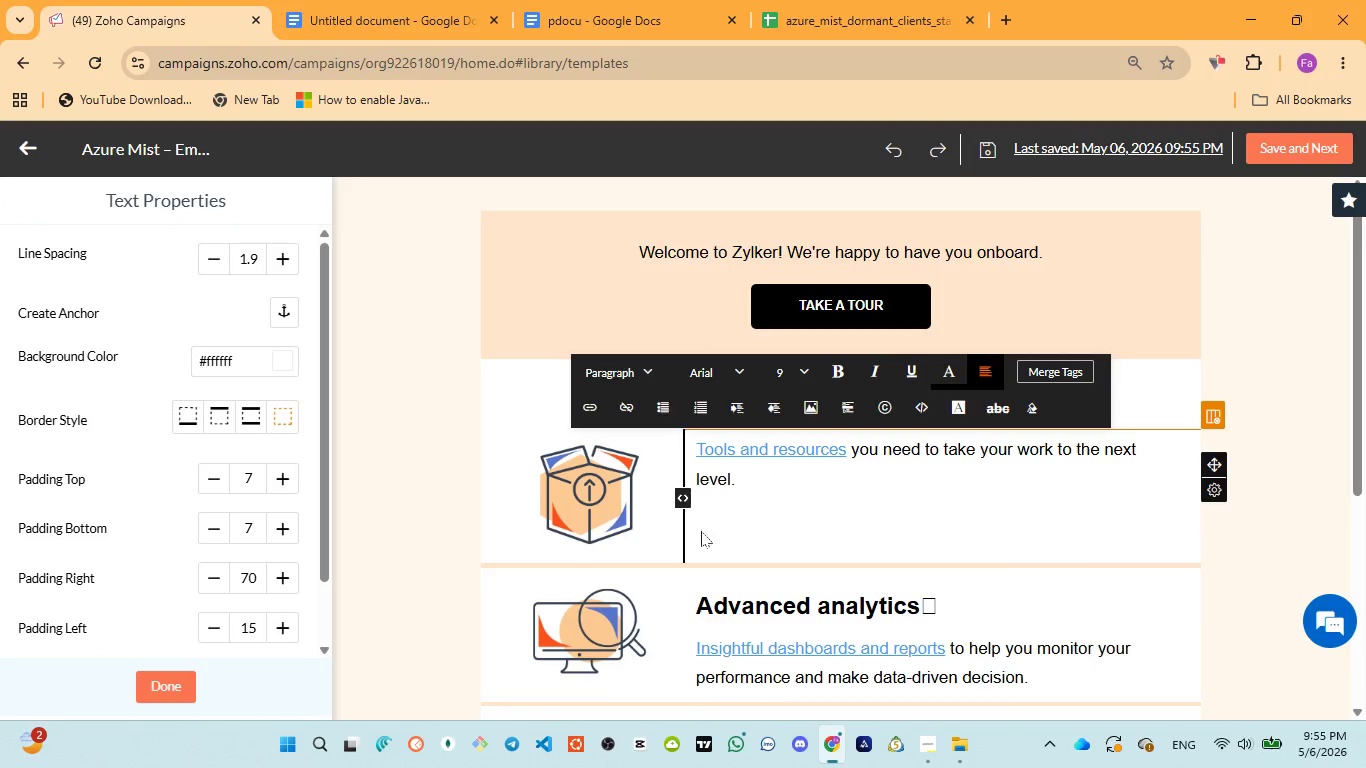 
left_click([806, 560])
 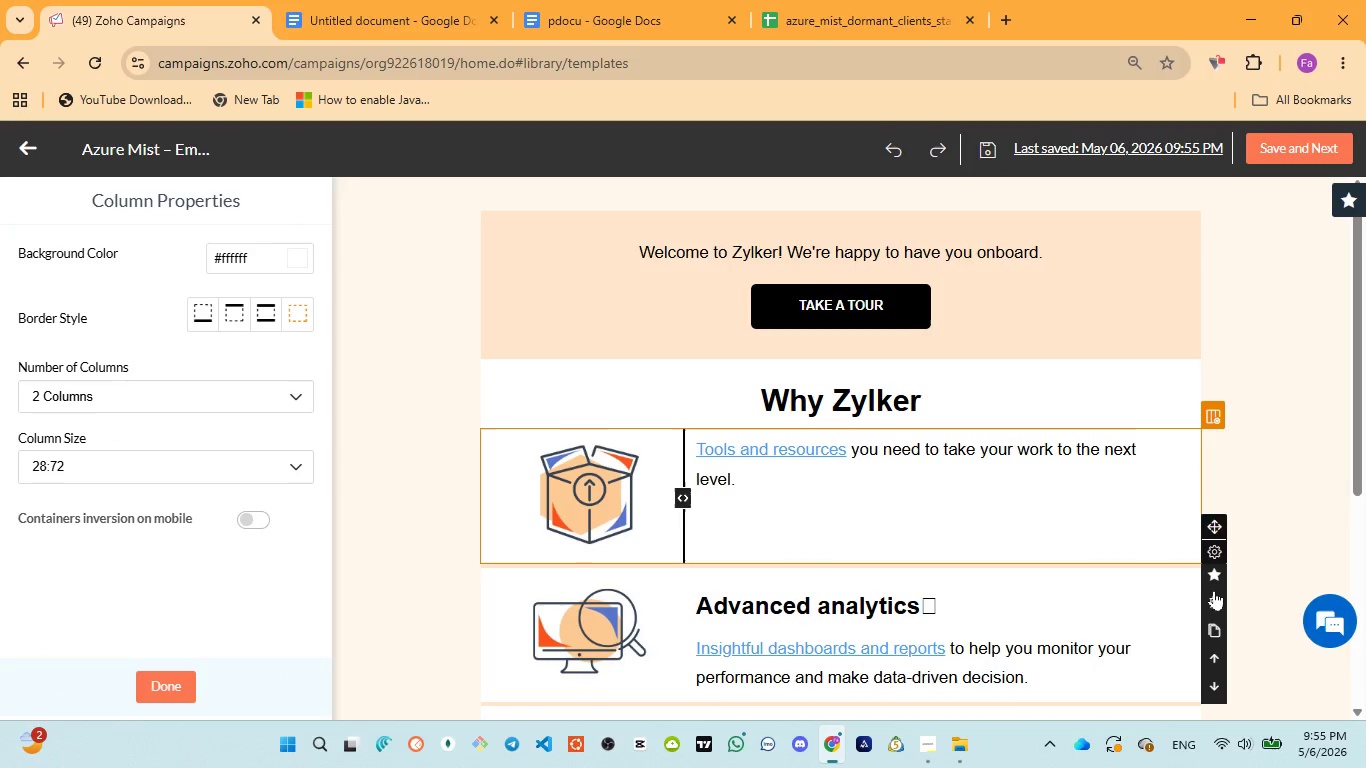 
left_click([1215, 598])
 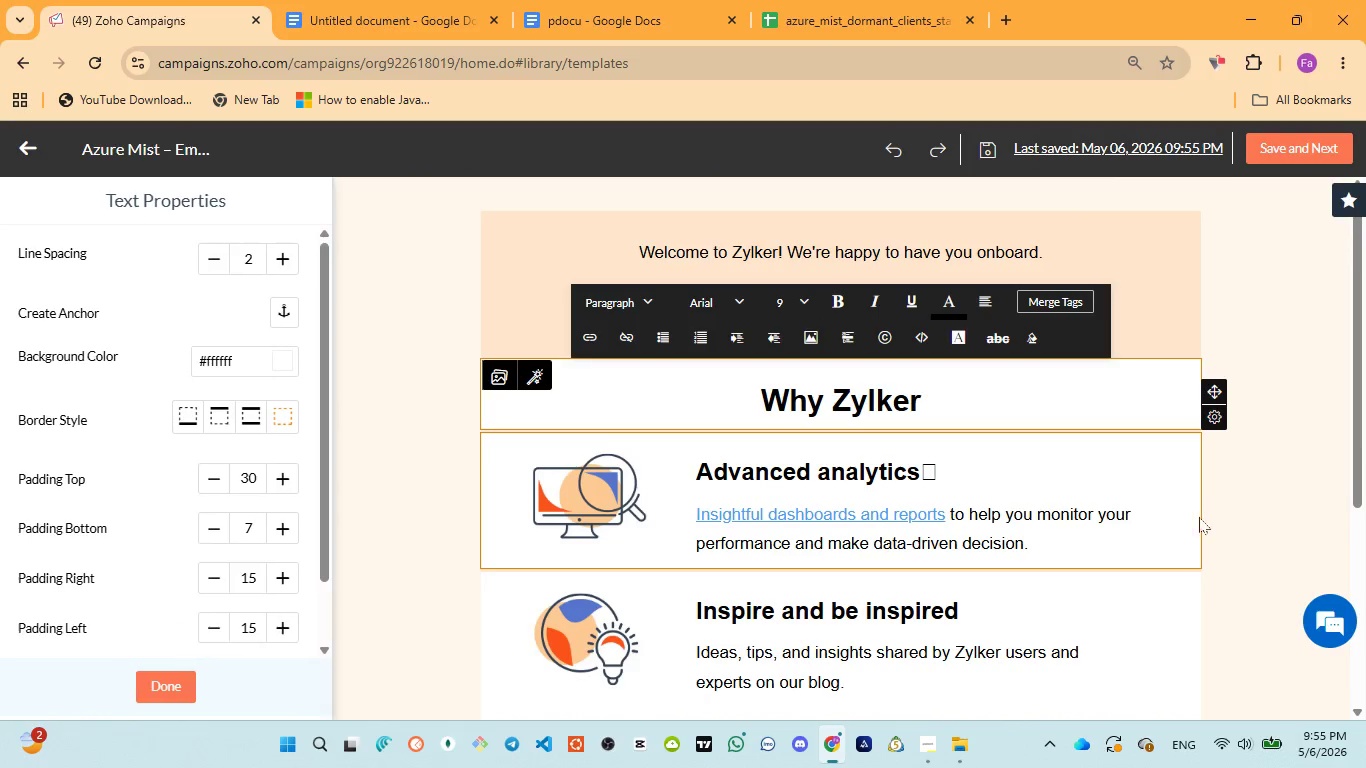 
left_click([1179, 561])
 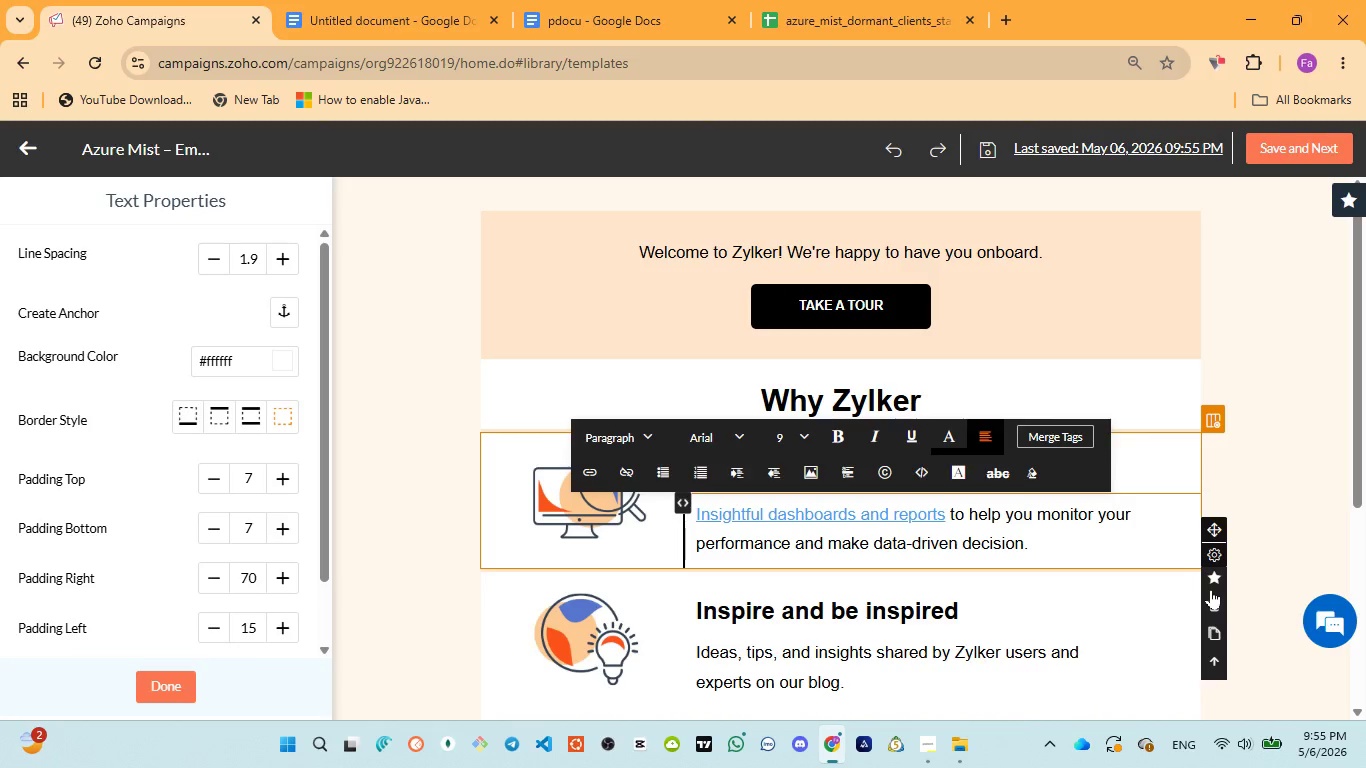 
left_click([1211, 596])
 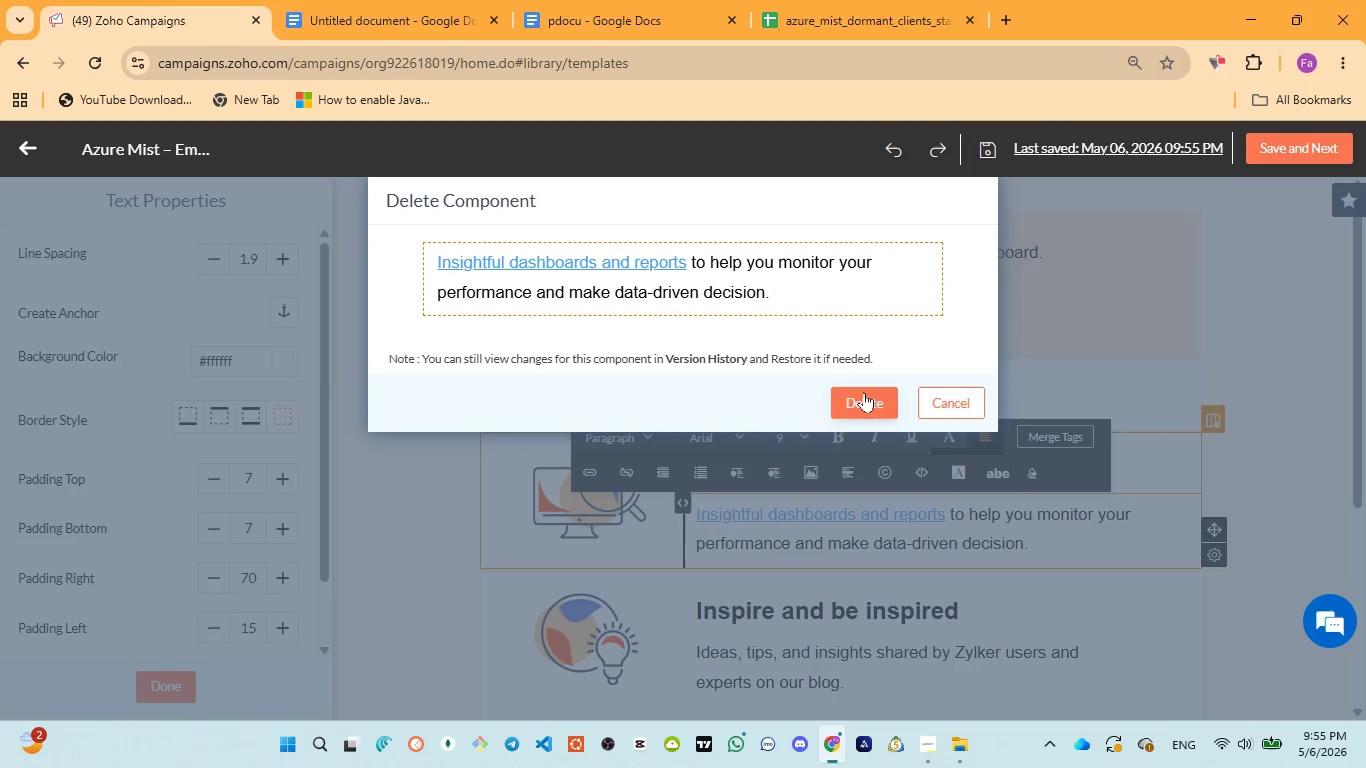 
left_click([864, 392])
 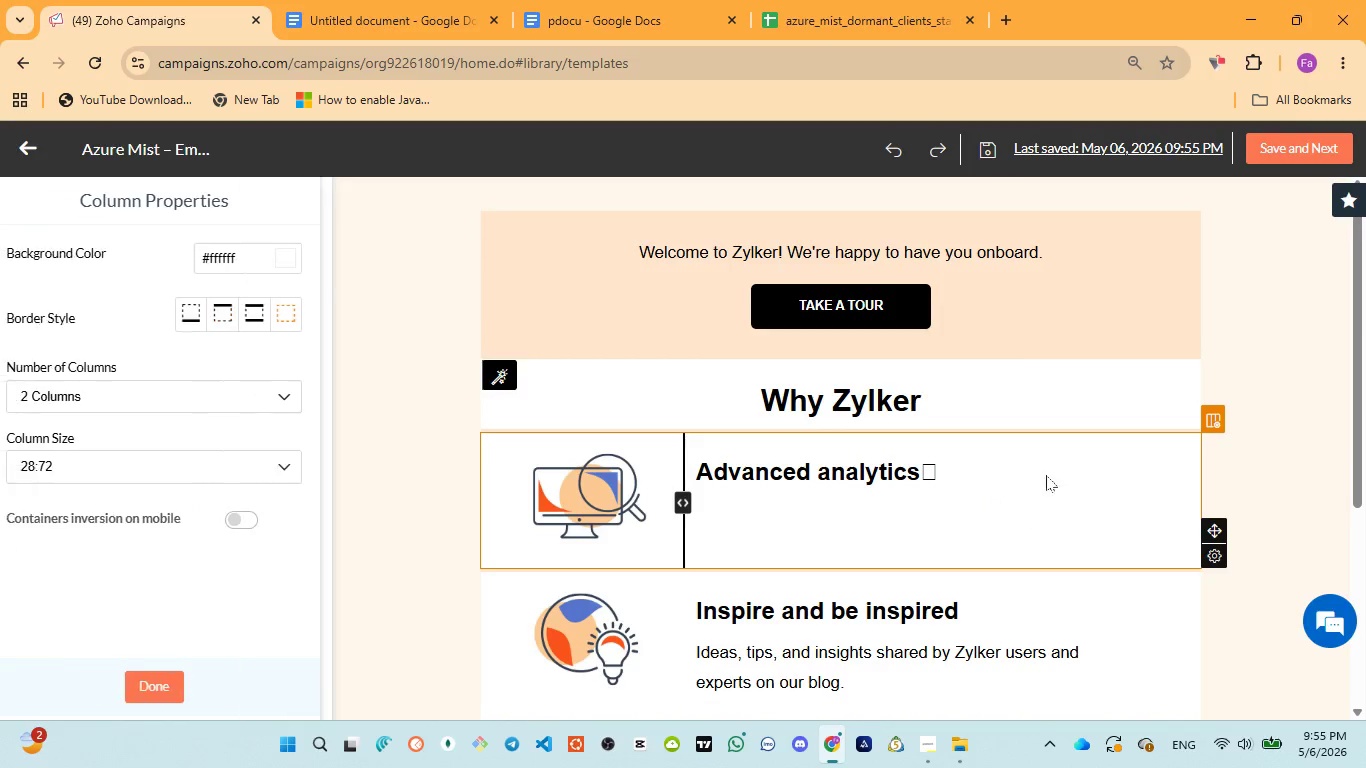 
left_click([1054, 455])
 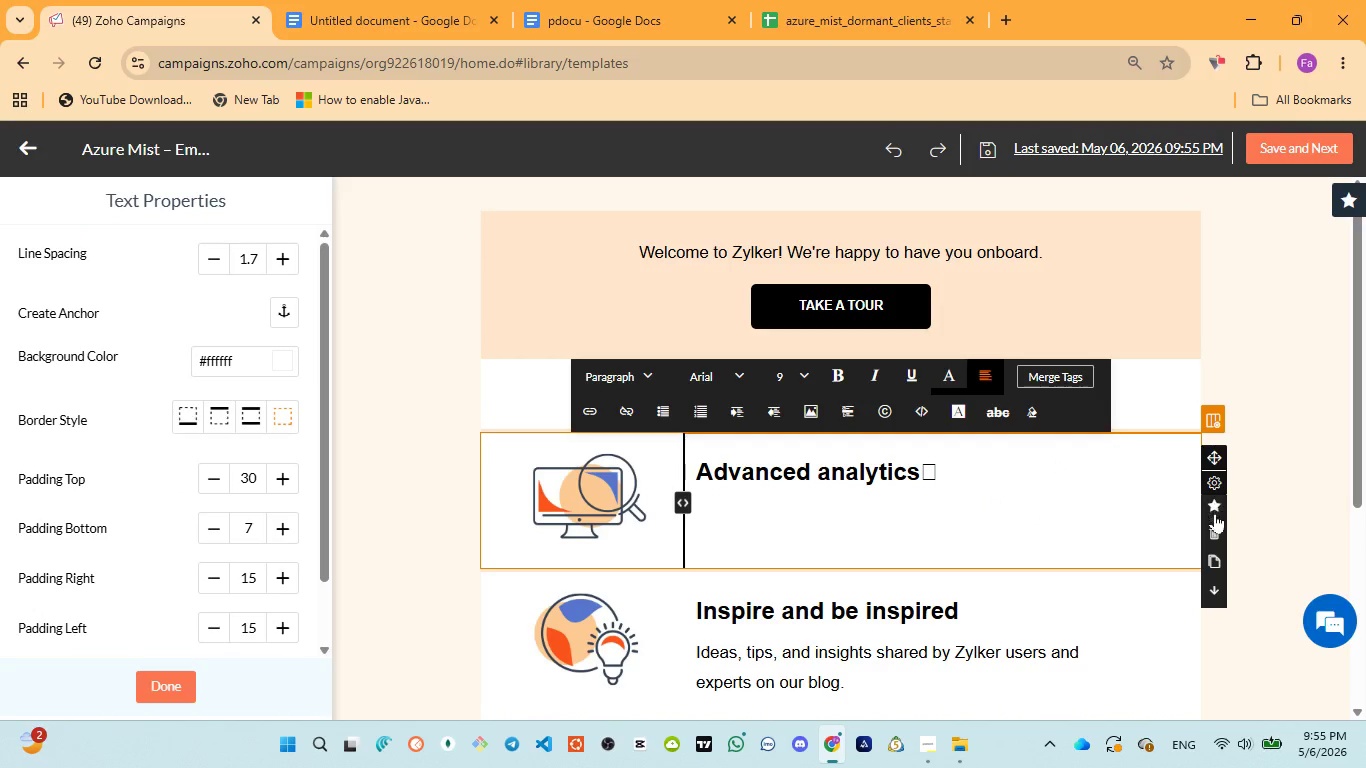 
left_click([1215, 525])
 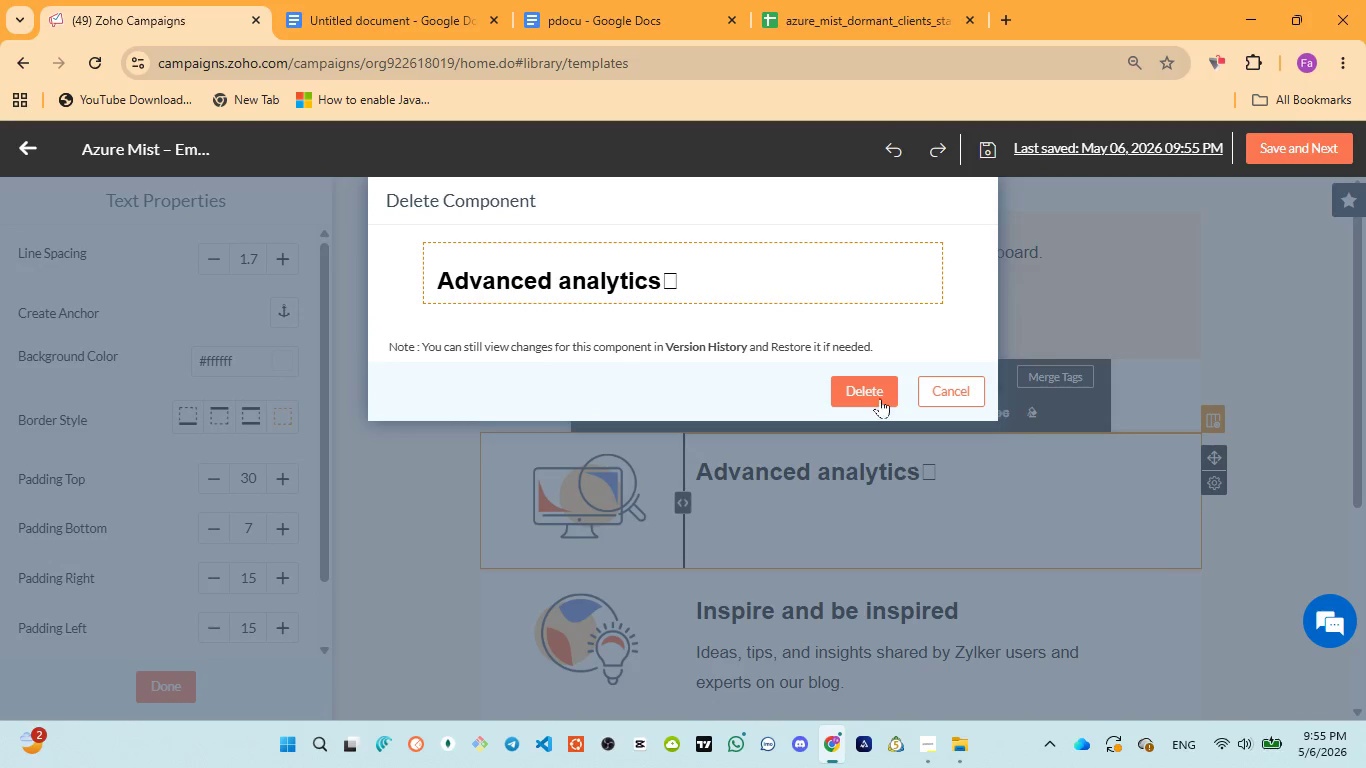 
left_click([880, 397])
 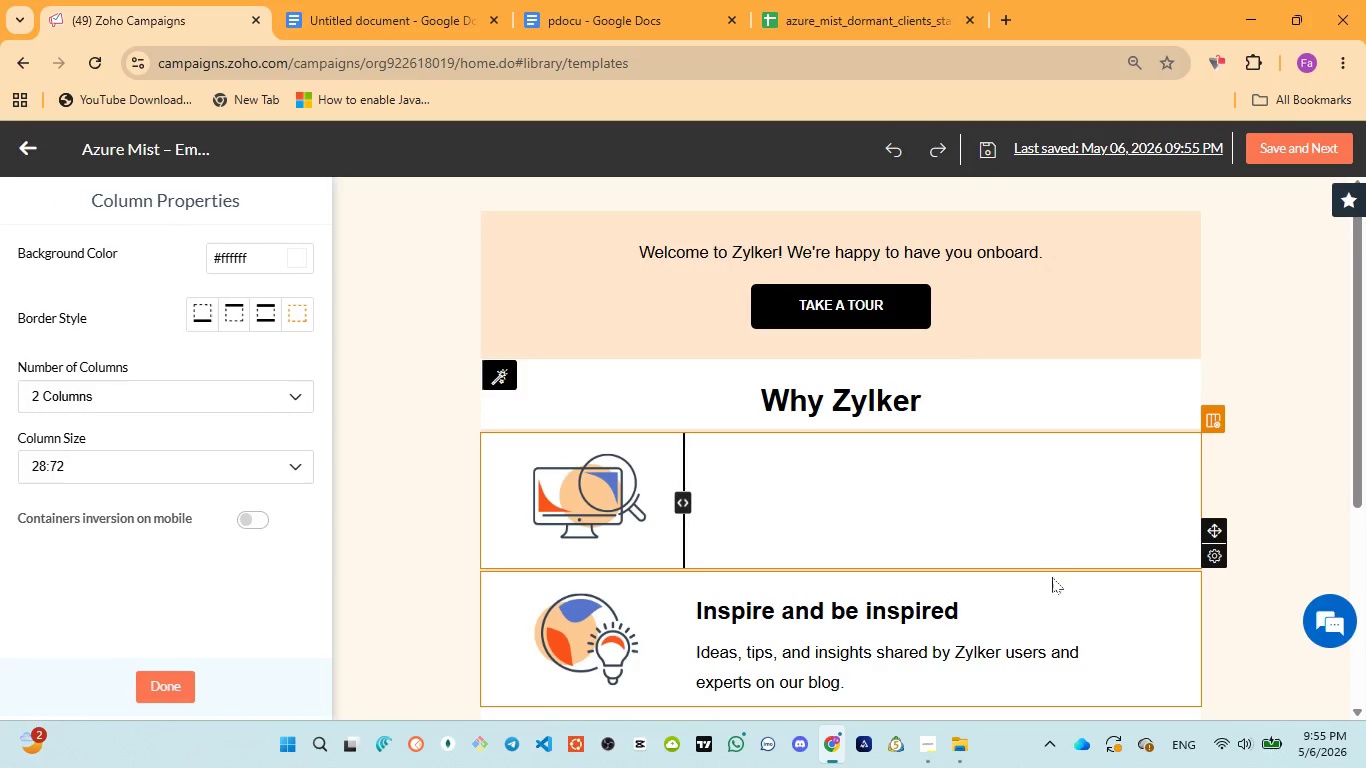 
left_click([1061, 563])
 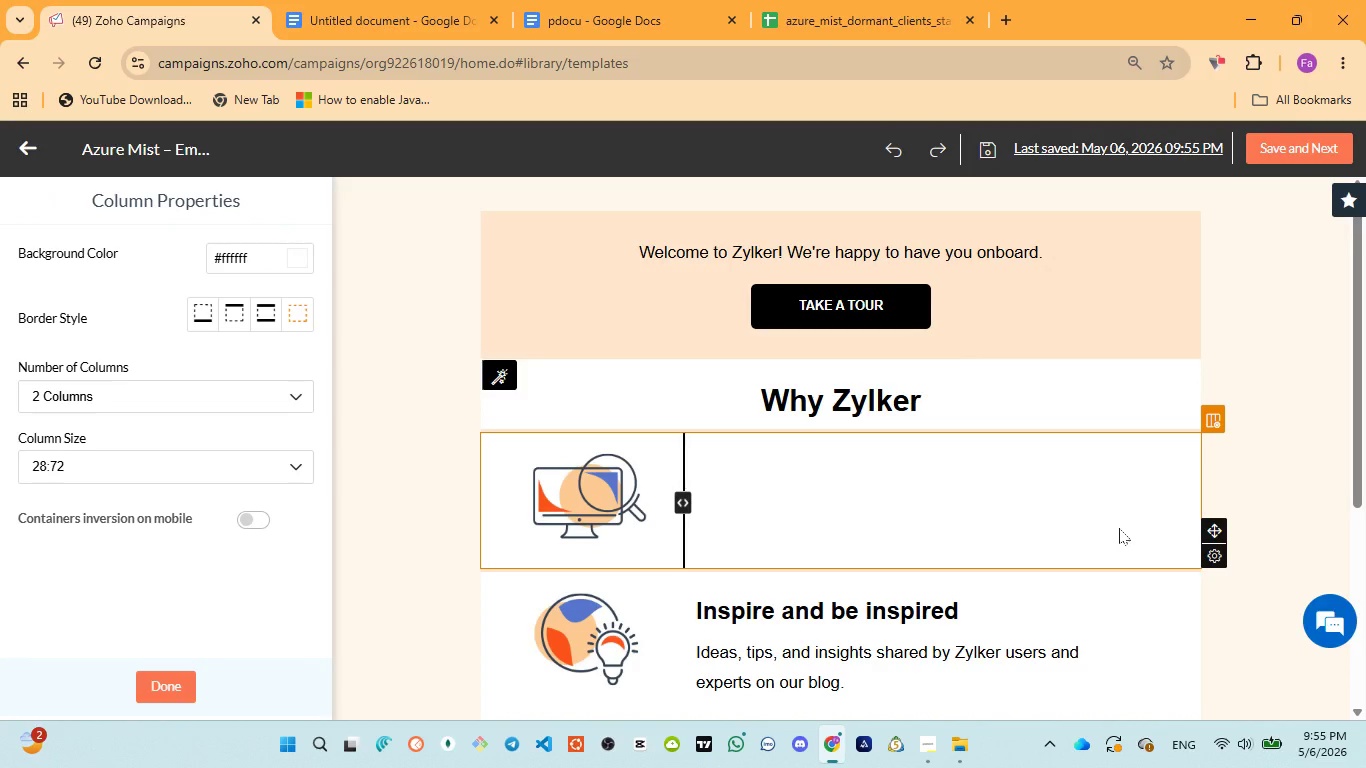 
left_click([1117, 528])
 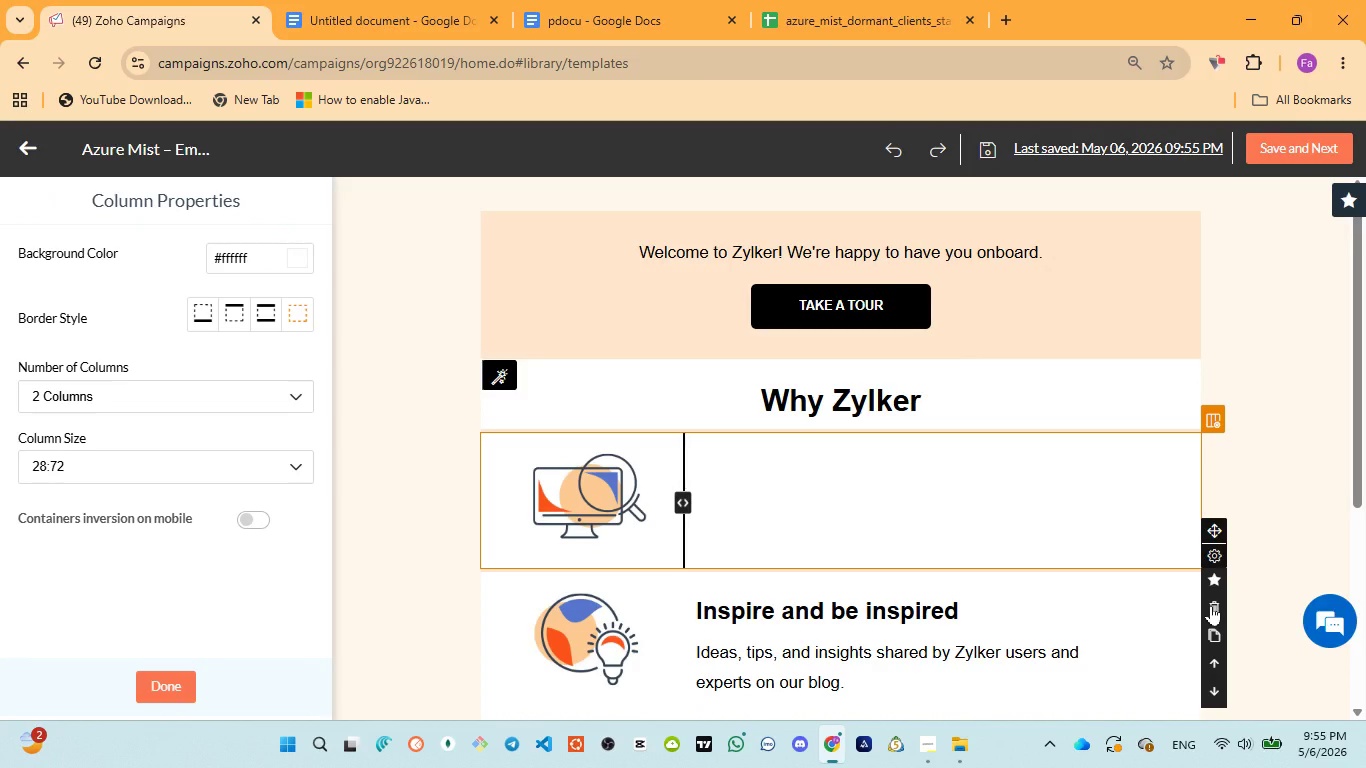 
left_click([1211, 605])
 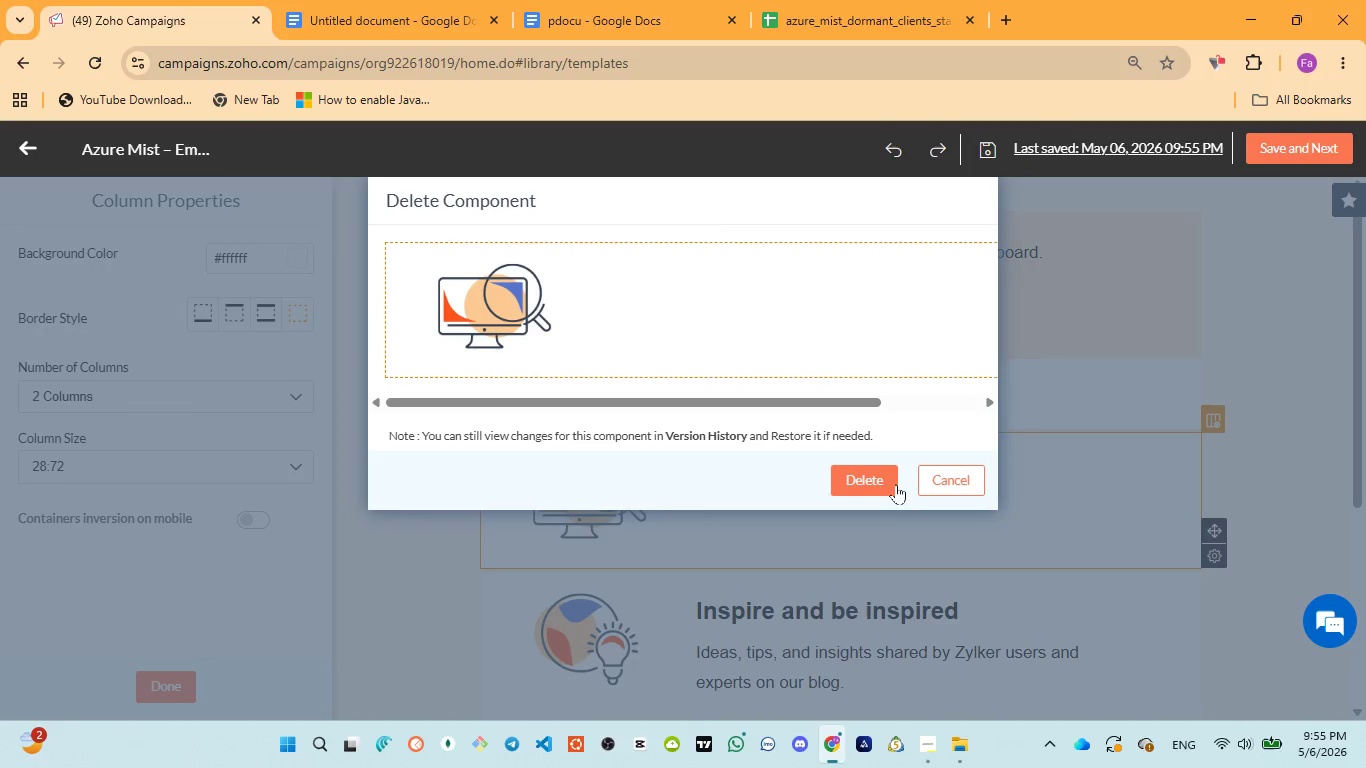 
left_click([890, 480])
 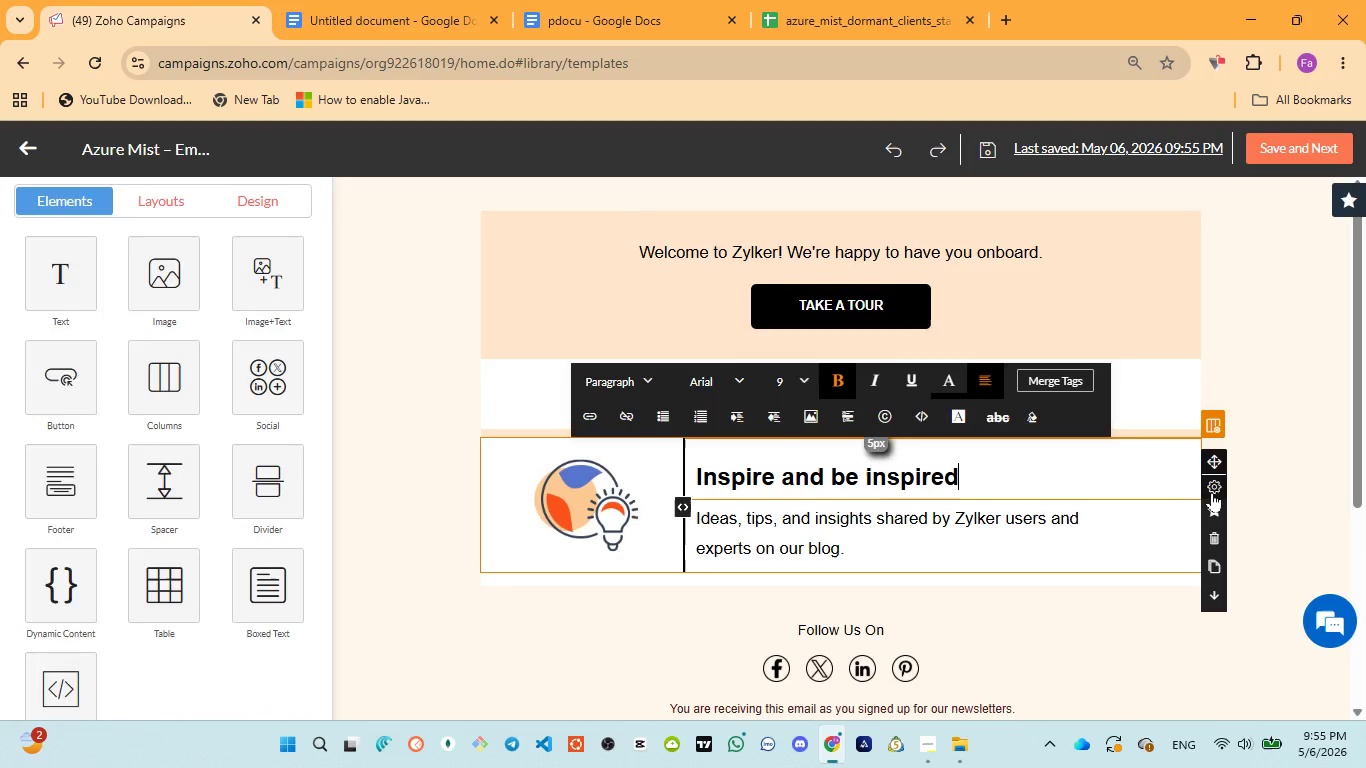 
left_click([1214, 534])
 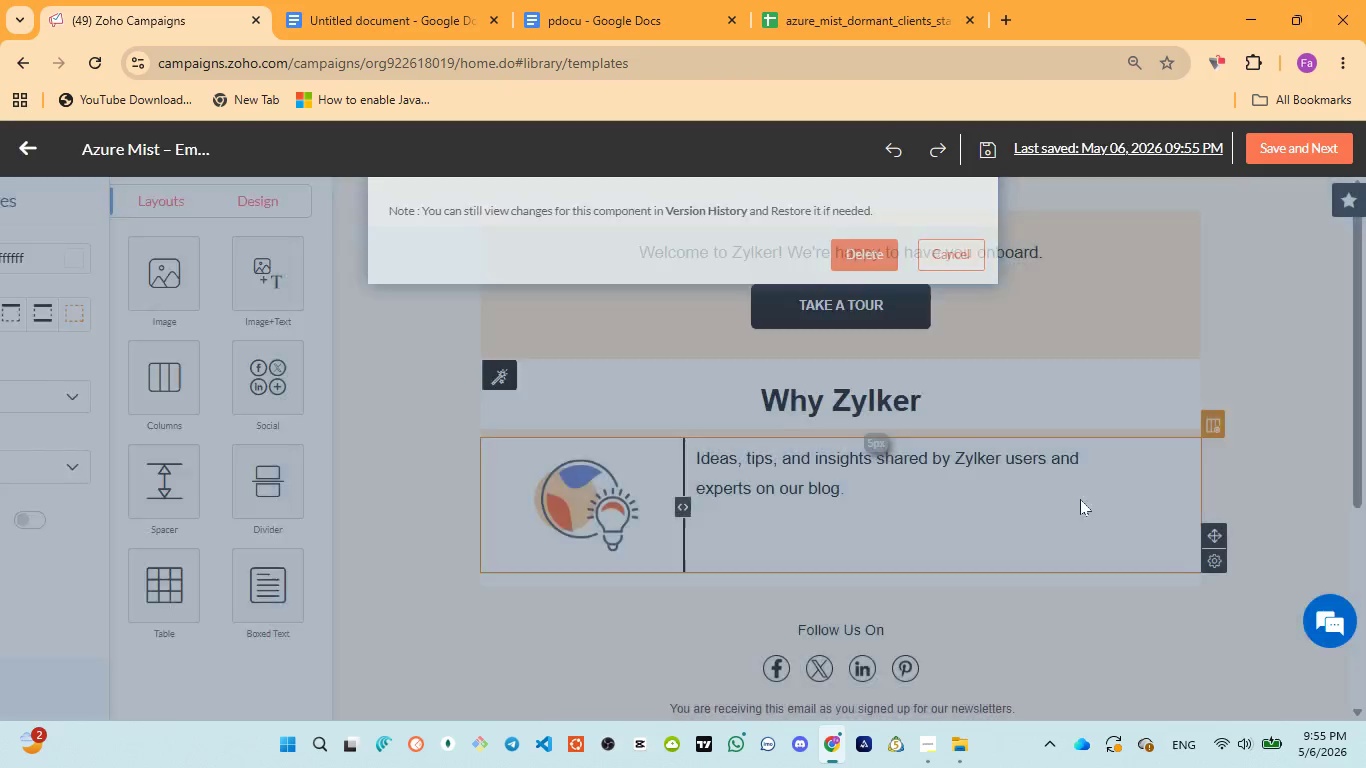 
left_click([1127, 519])
 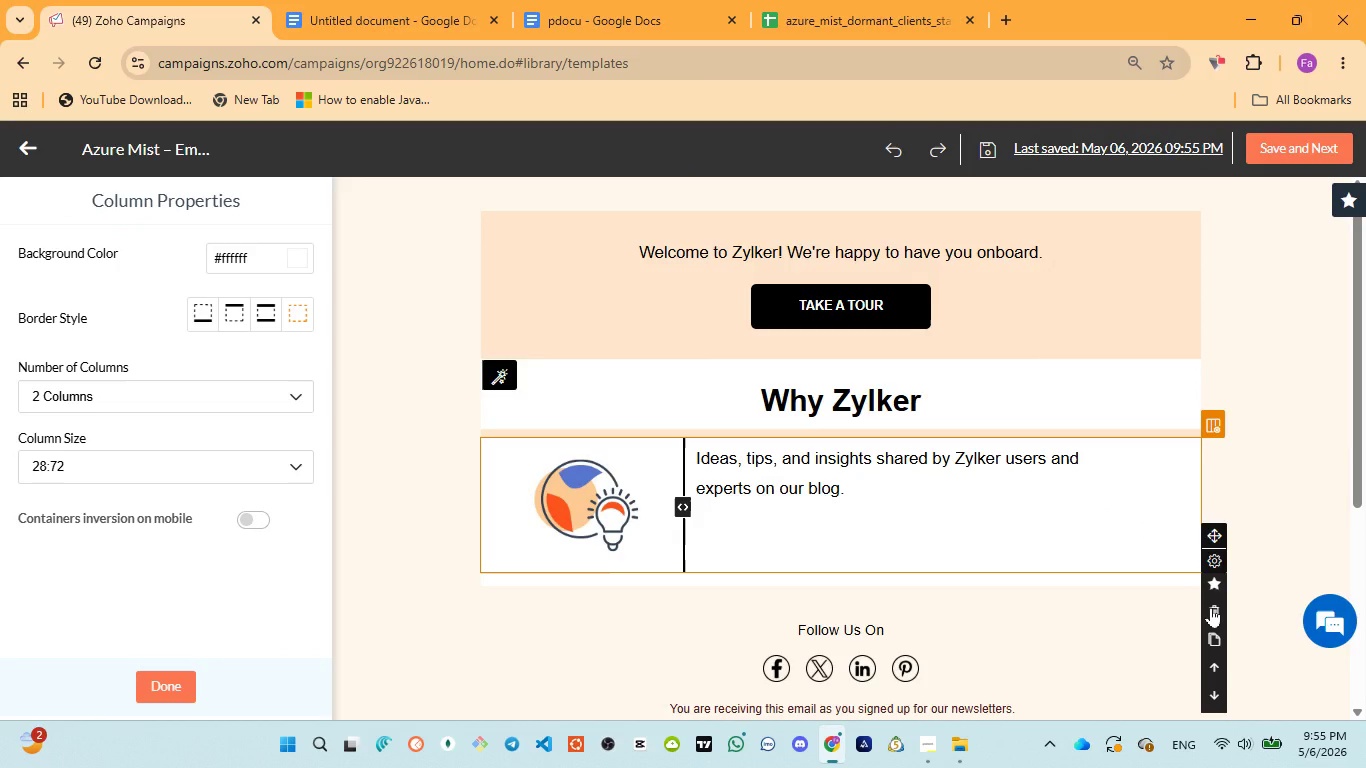 
left_click([1211, 607])
 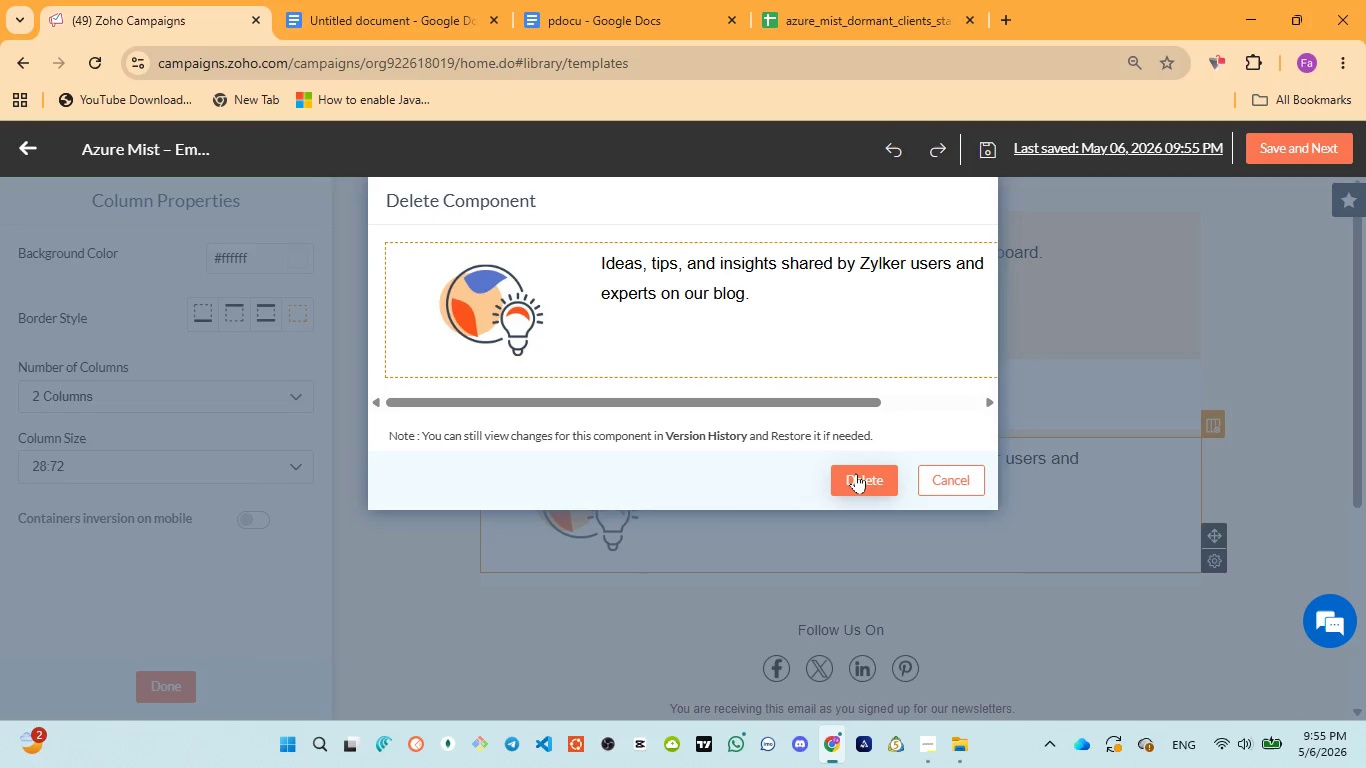 
left_click([856, 473])
 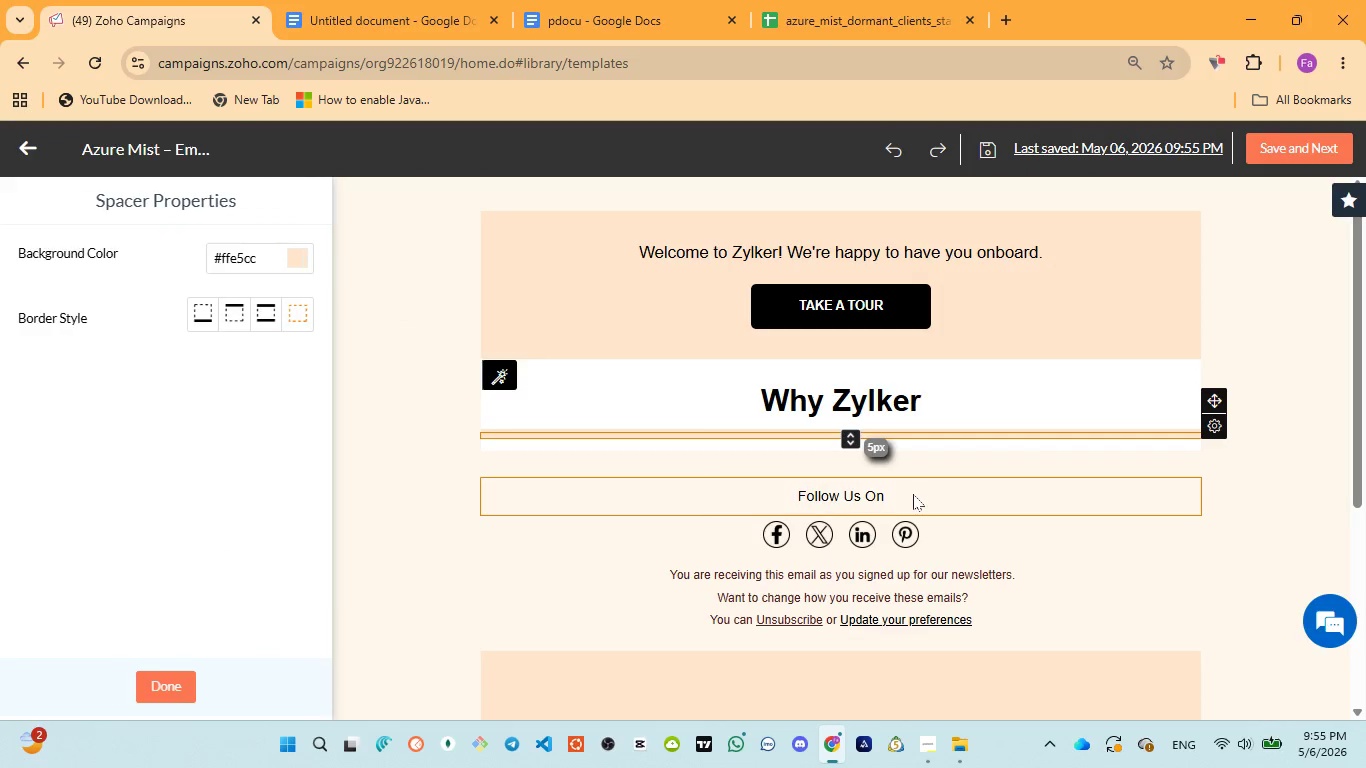 
left_click([920, 497])
 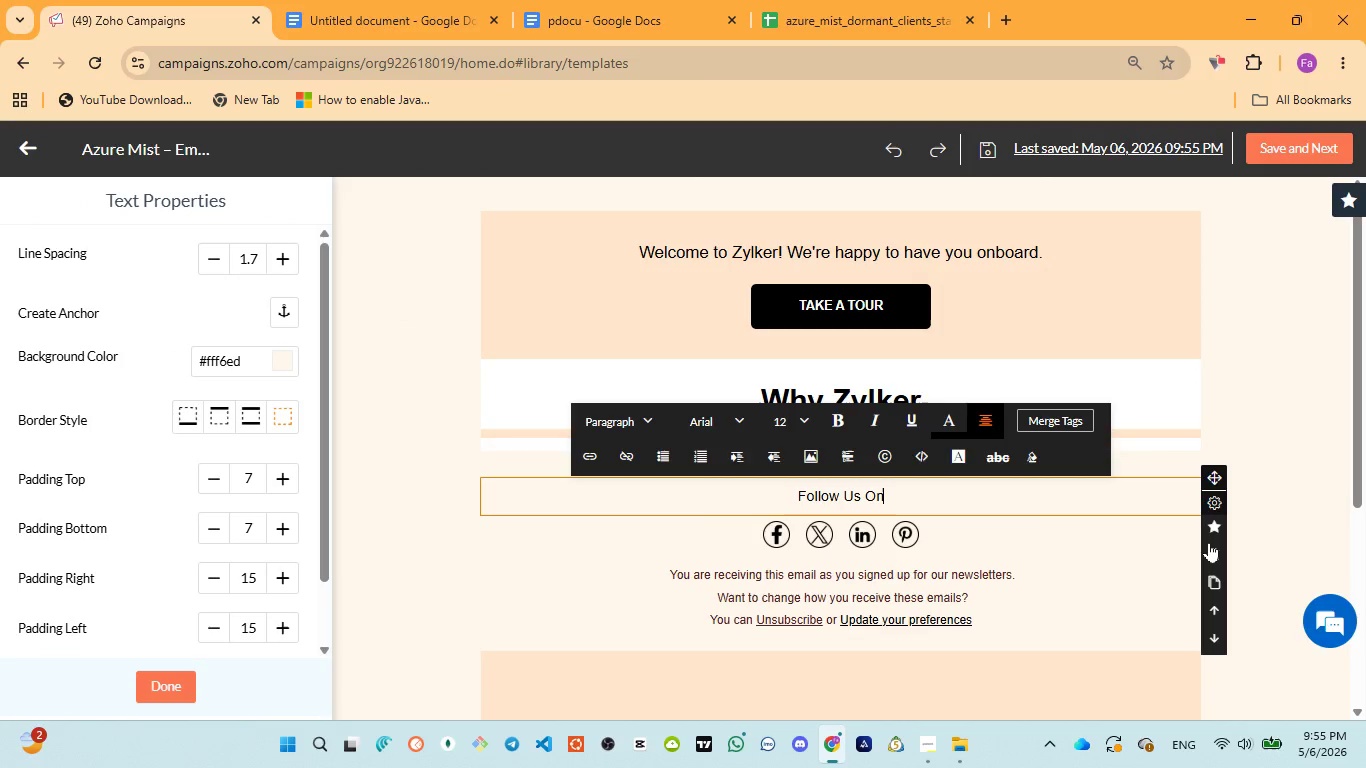 
left_click([1210, 543])
 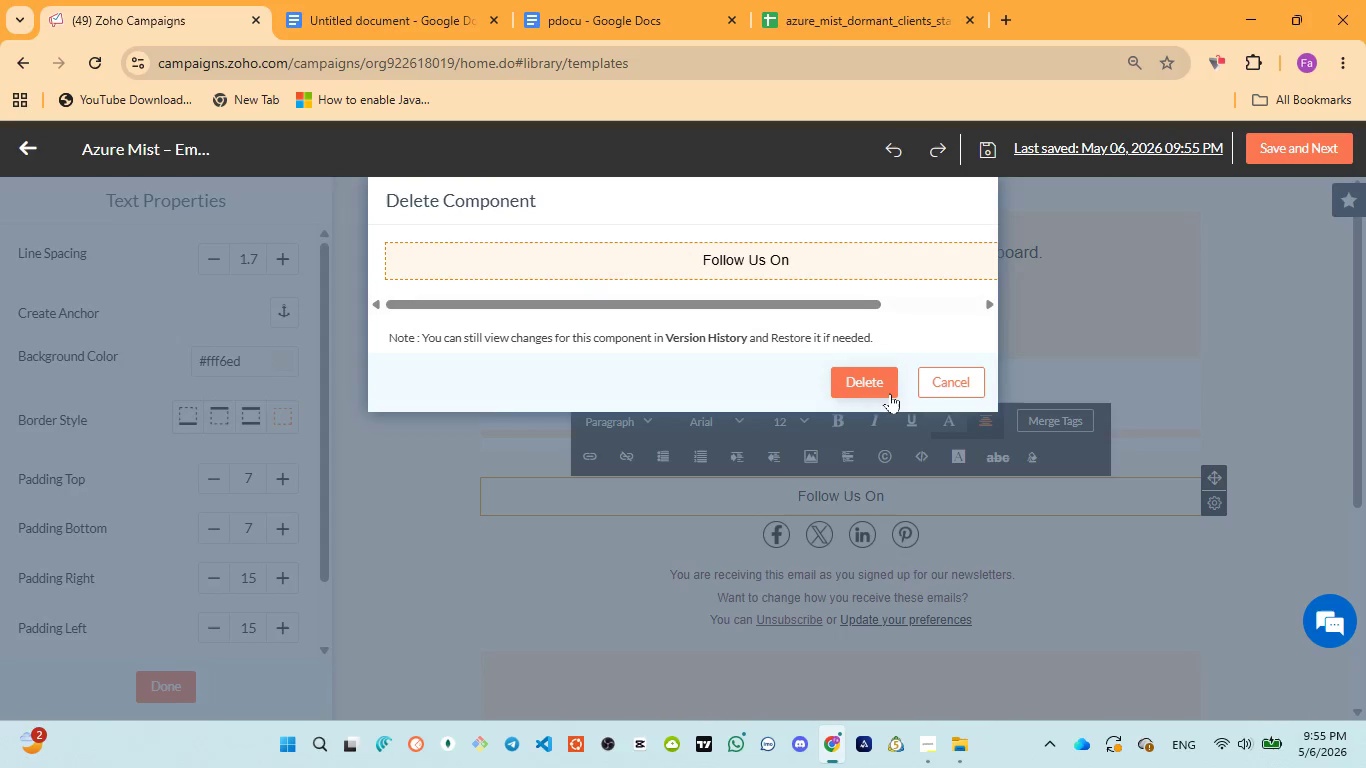 
left_click([890, 393])
 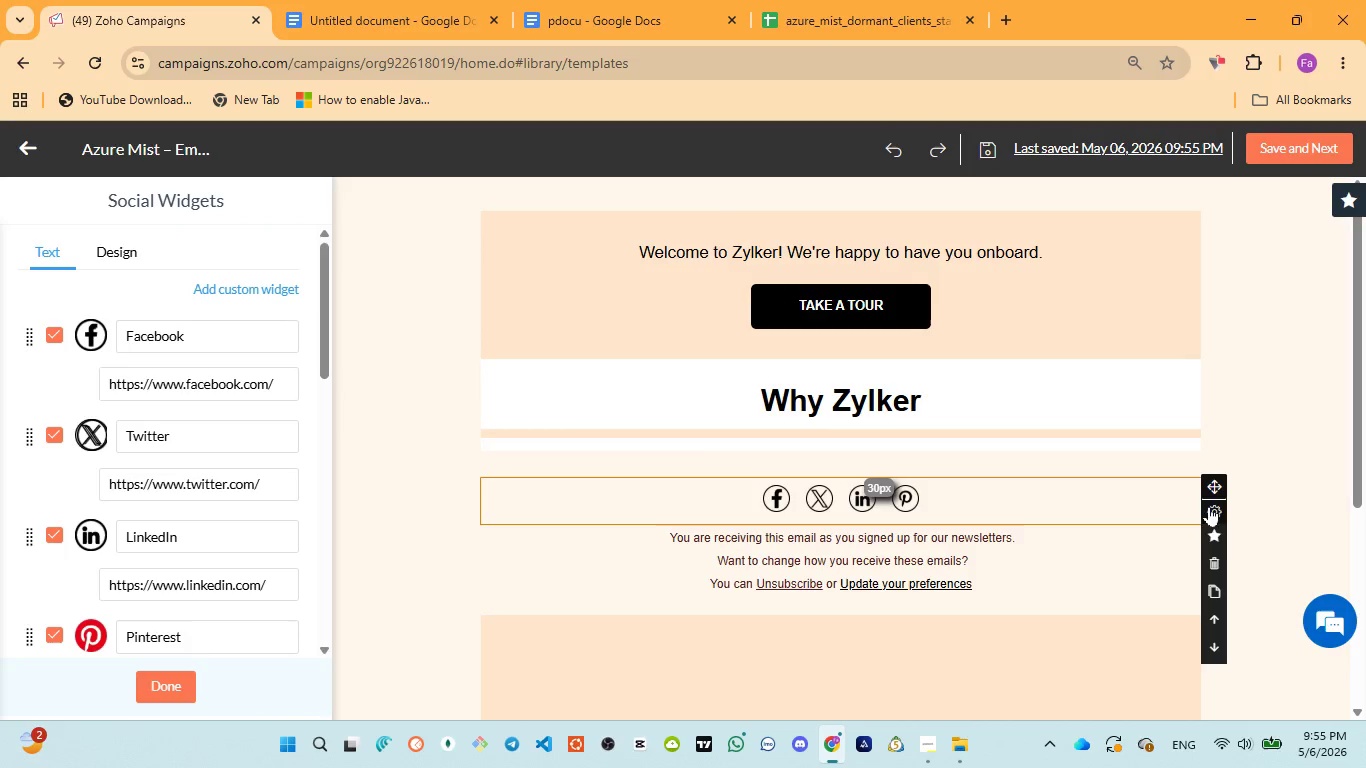 
left_click([1219, 558])
 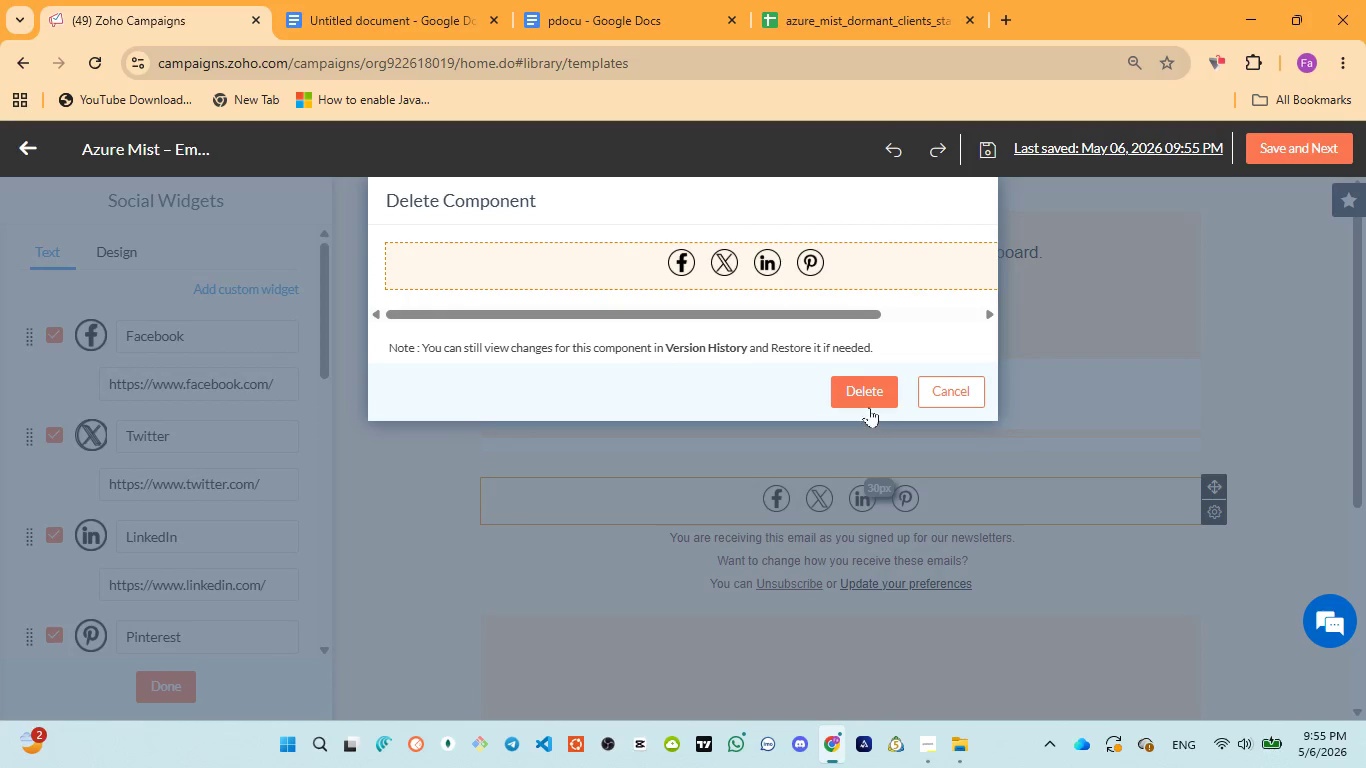 
left_click([869, 407])
 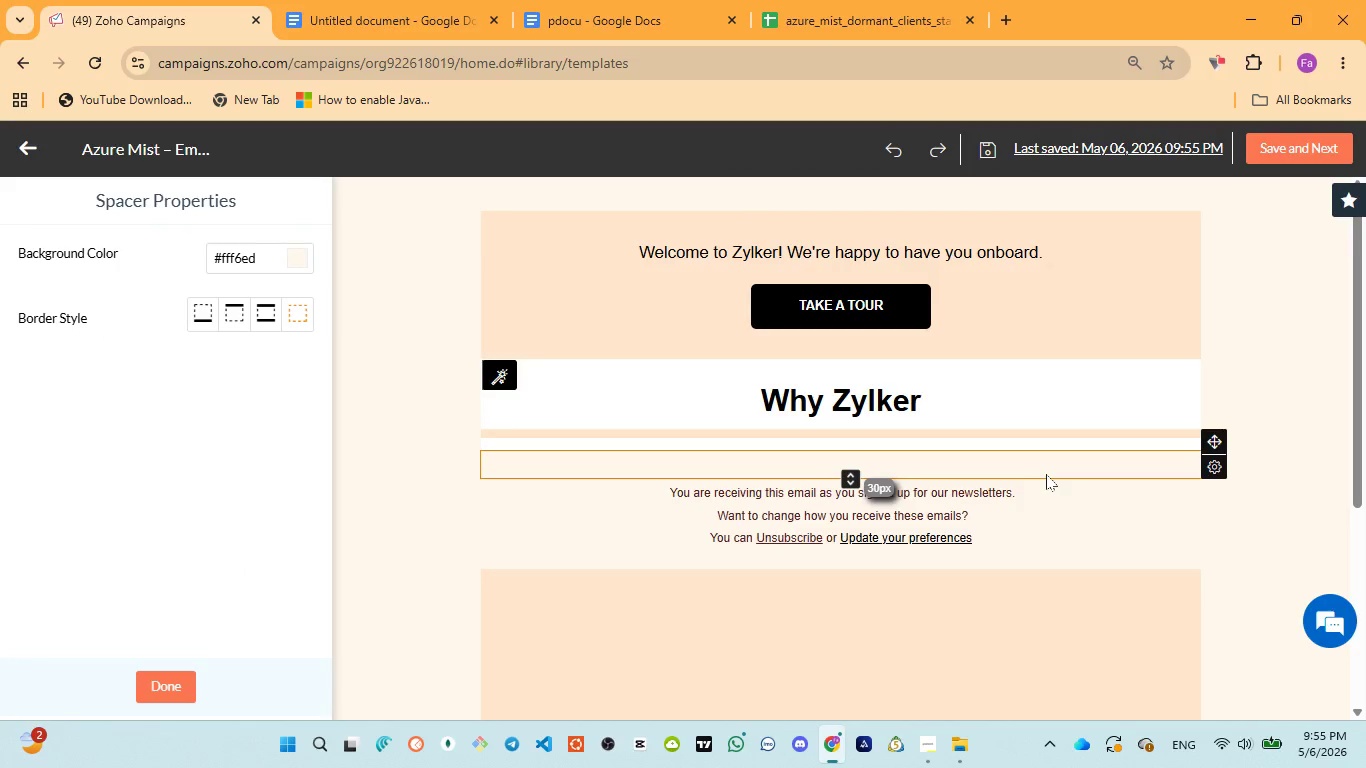 
left_click([1055, 464])
 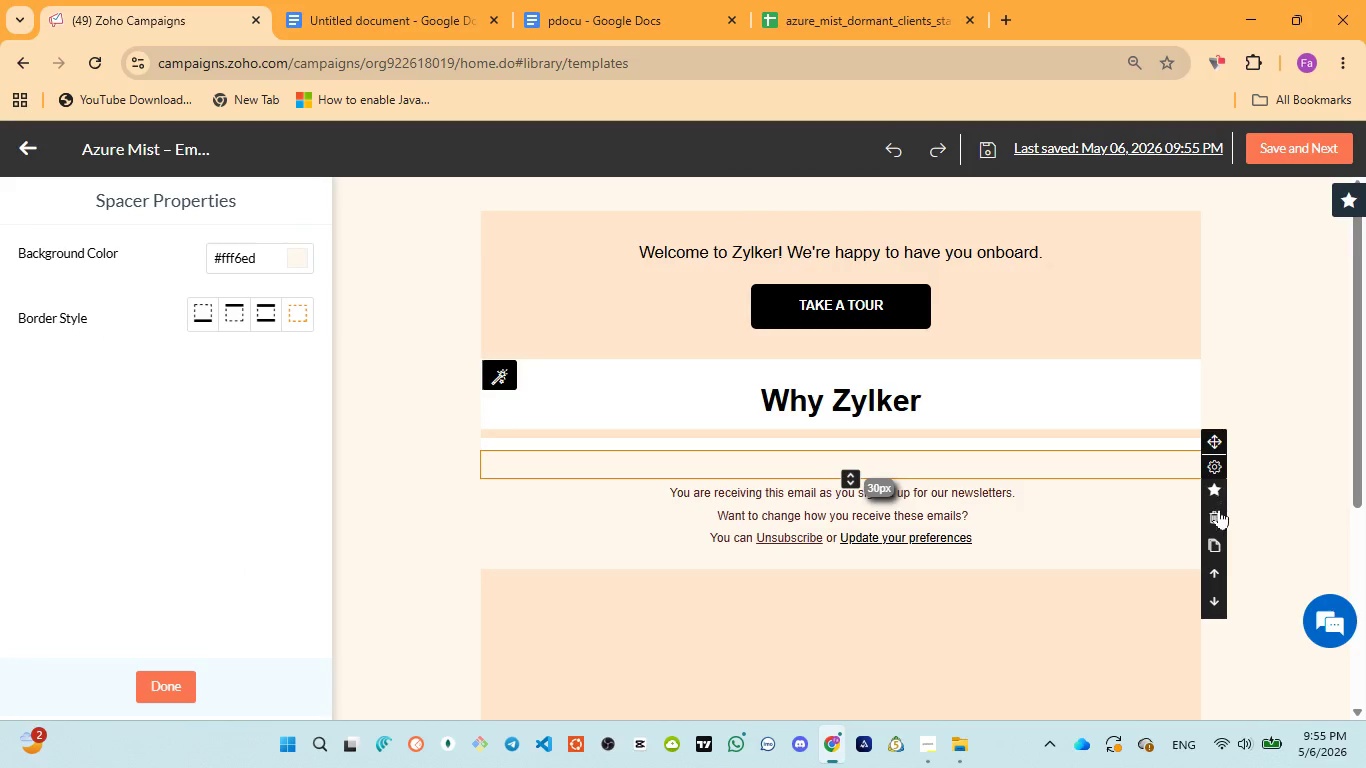 
left_click([1219, 510])
 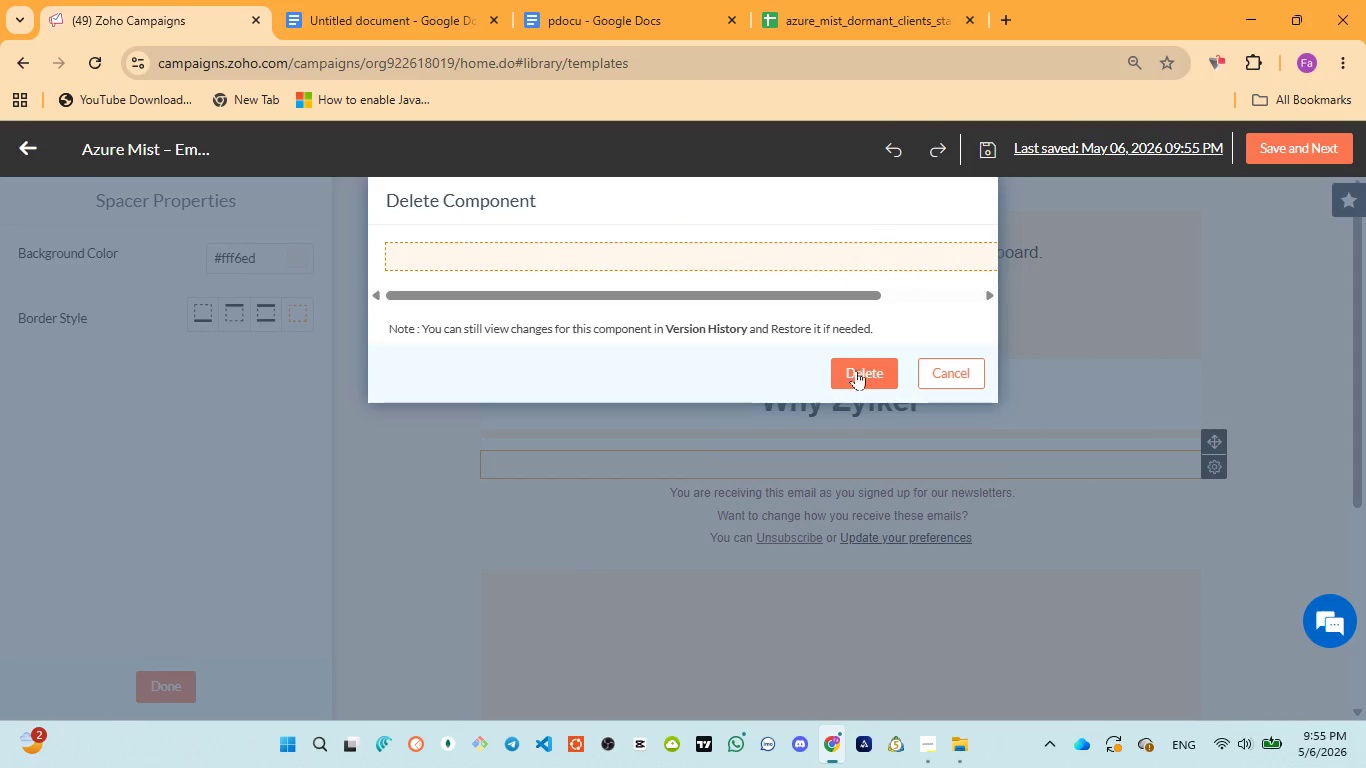 
left_click([883, 372])
 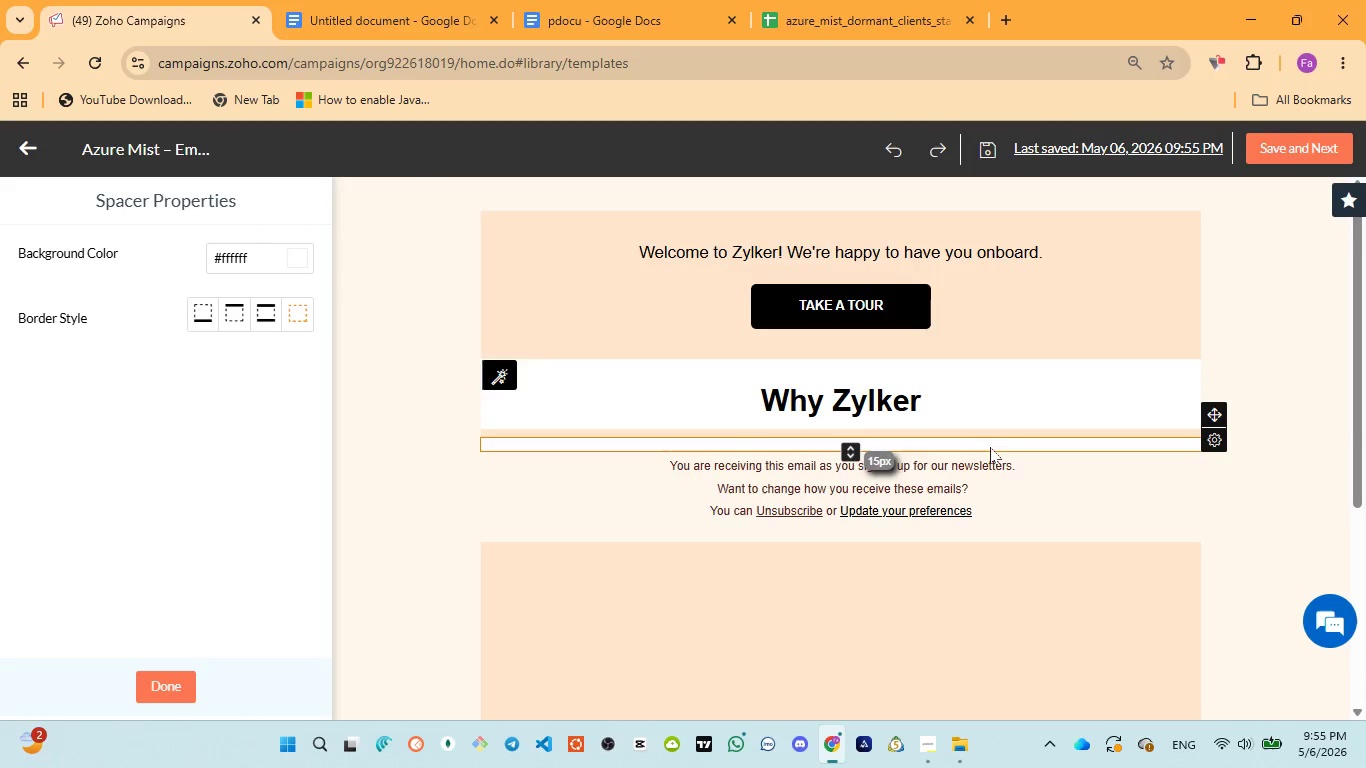 
left_click([999, 450])
 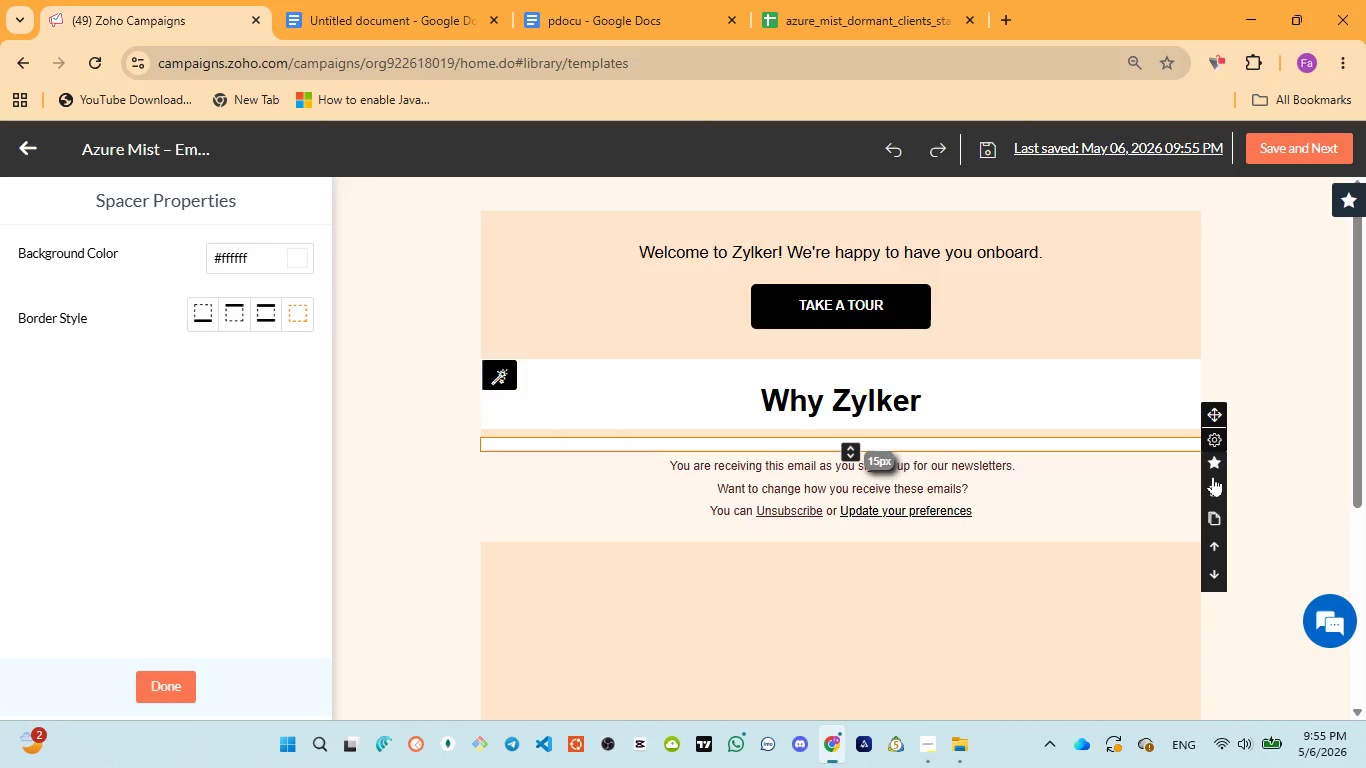 
left_click([1215, 491])
 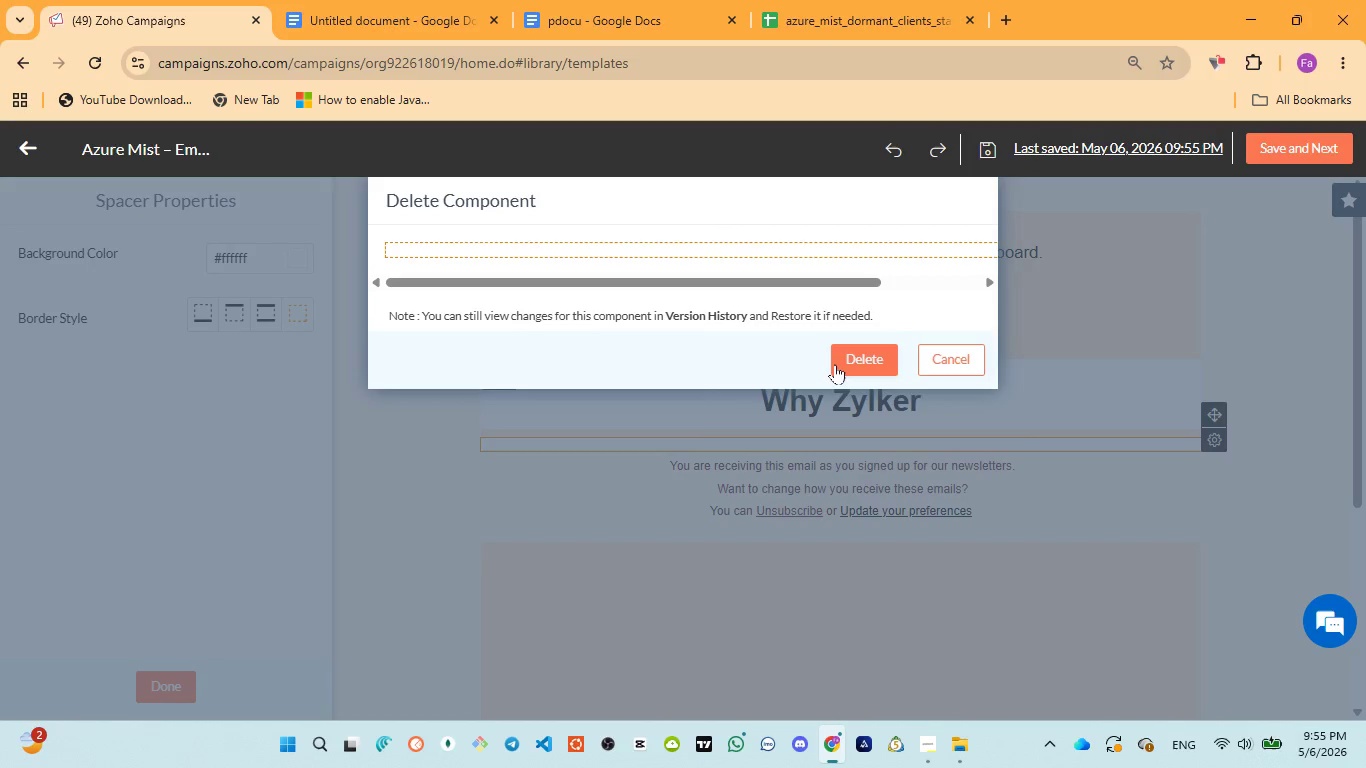 
left_click([834, 364])
 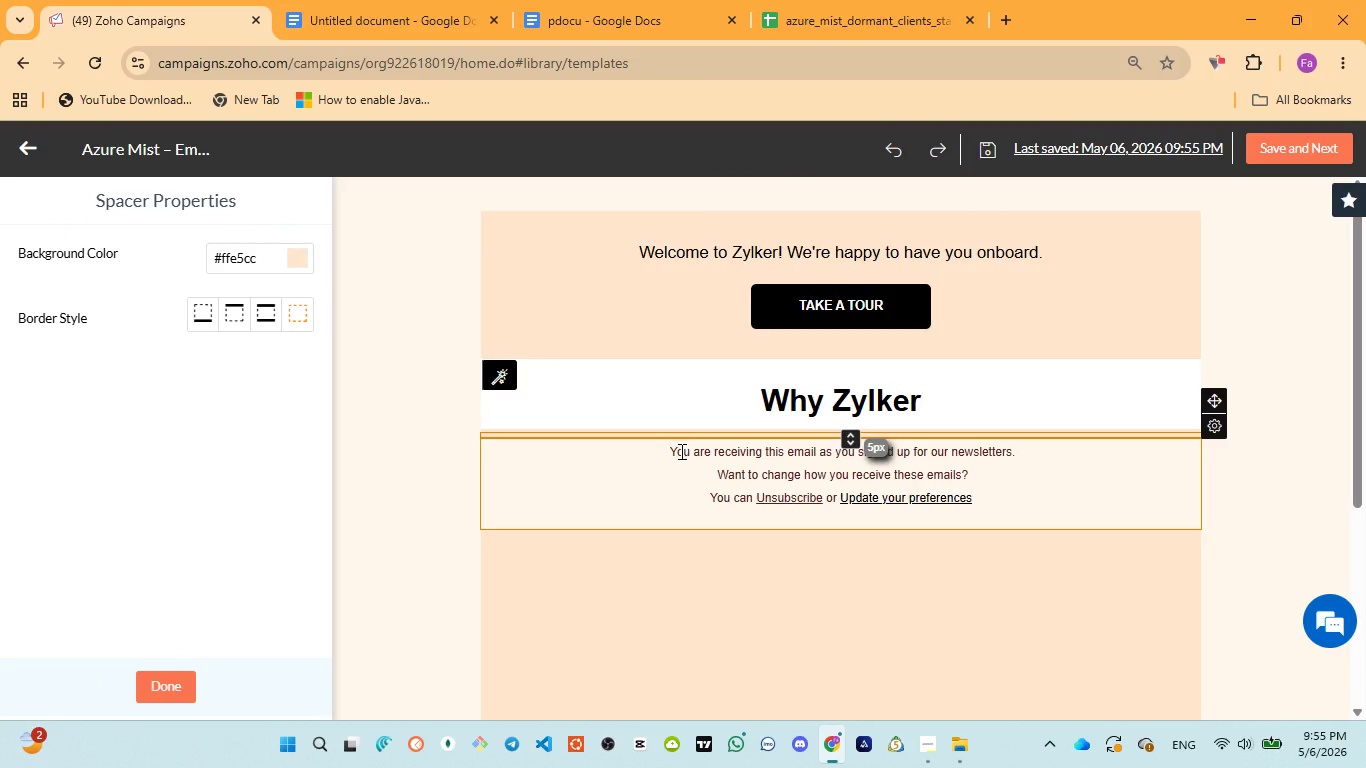 
left_click([662, 453])
 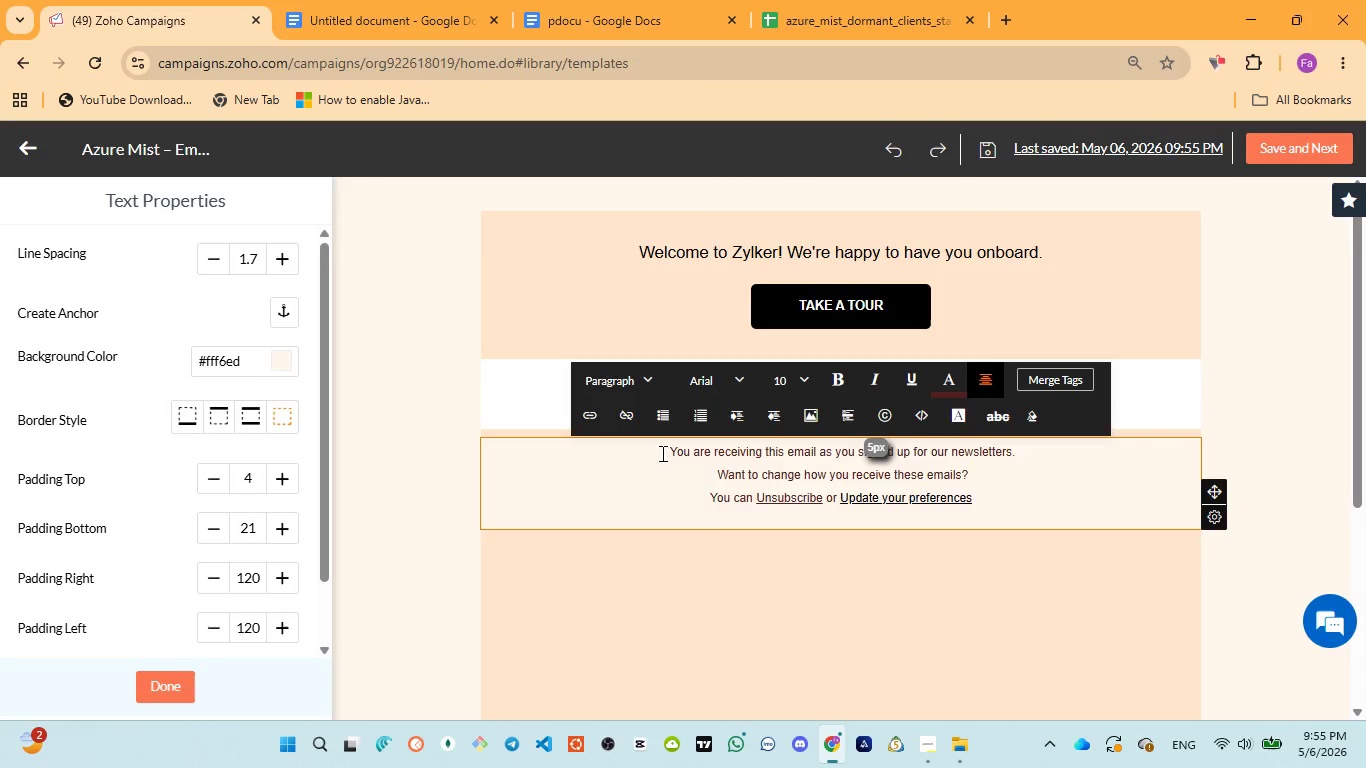 
key(Enter)
 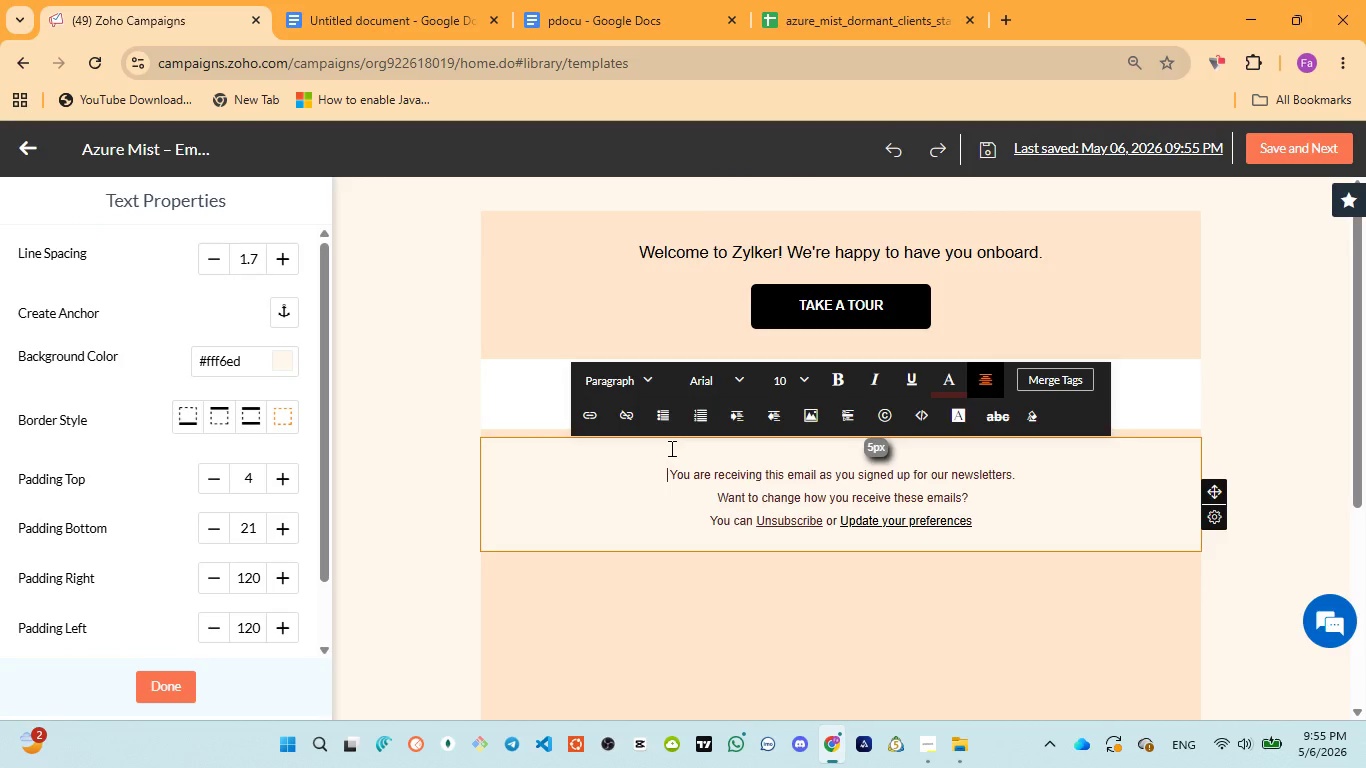 
key(Enter)
 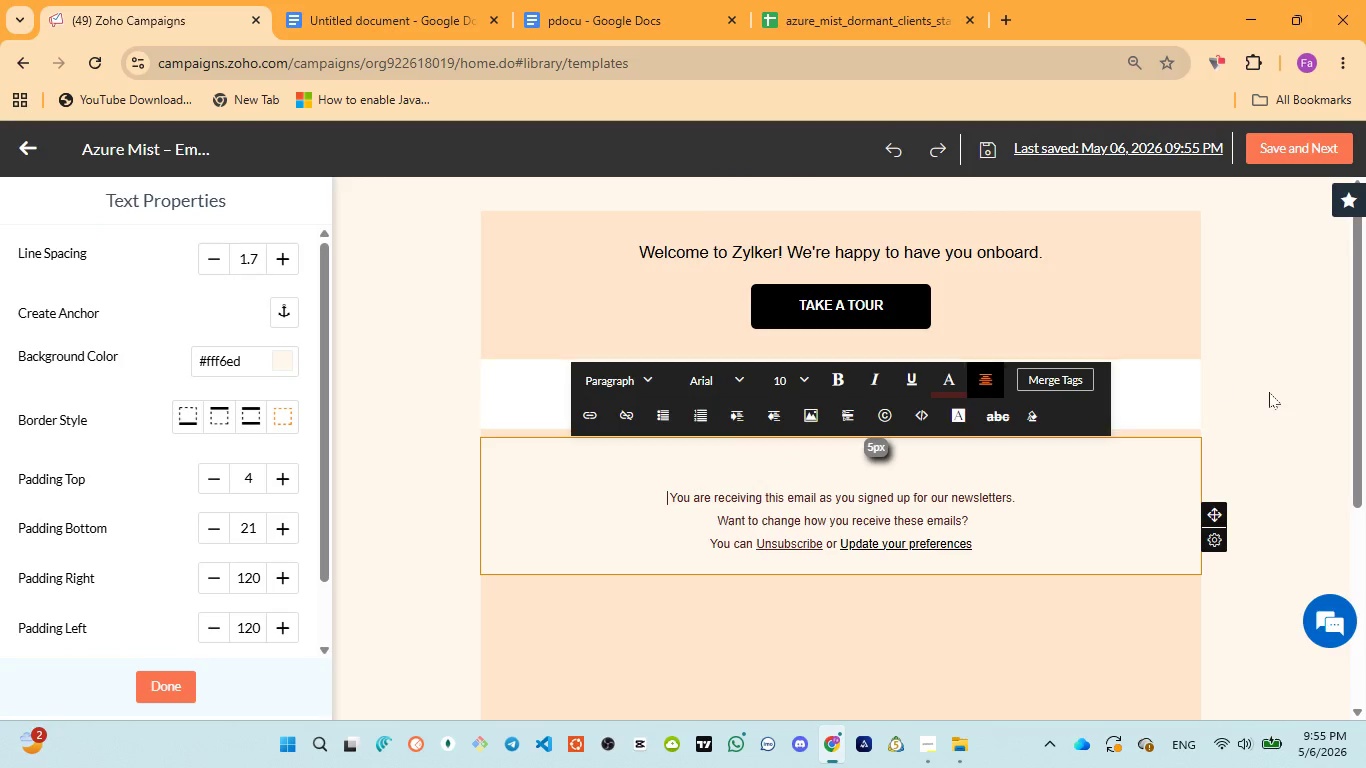 
left_click([1270, 392])
 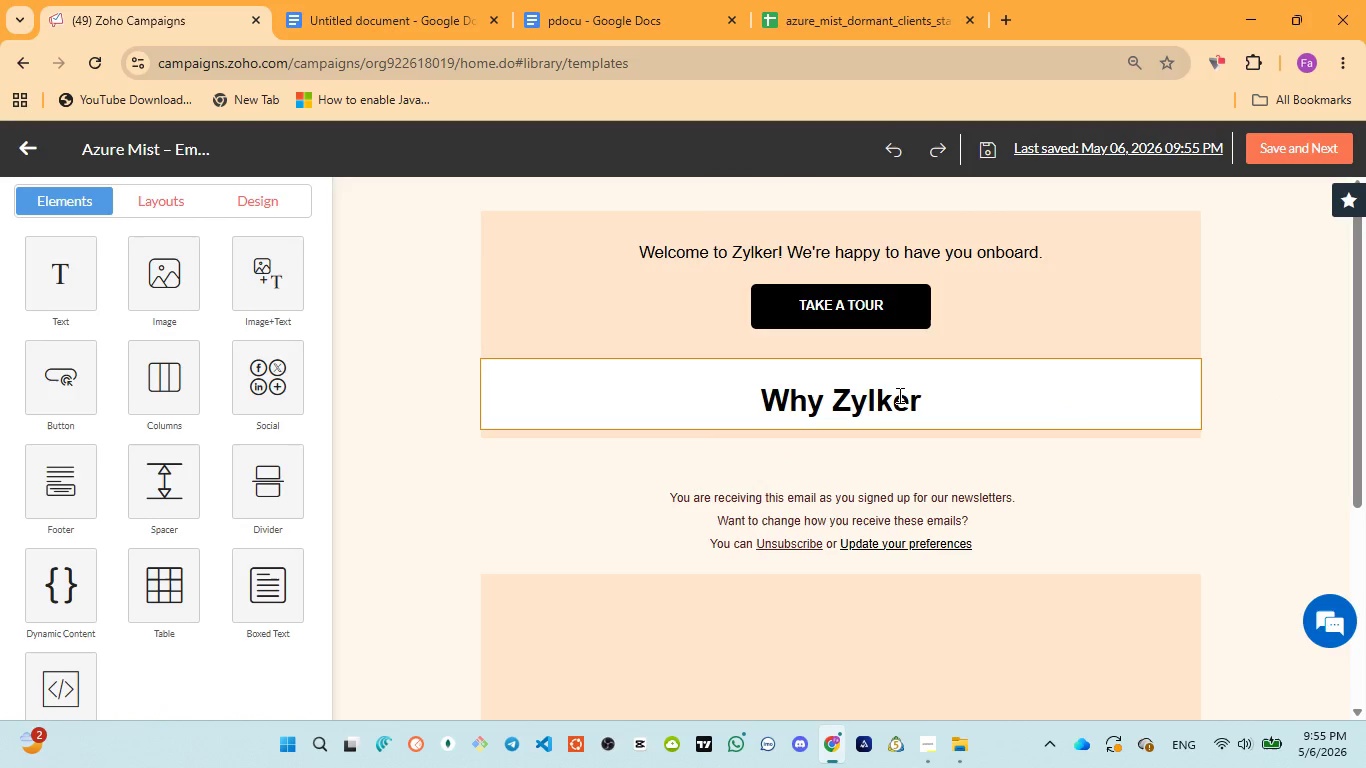 
left_click([915, 395])
 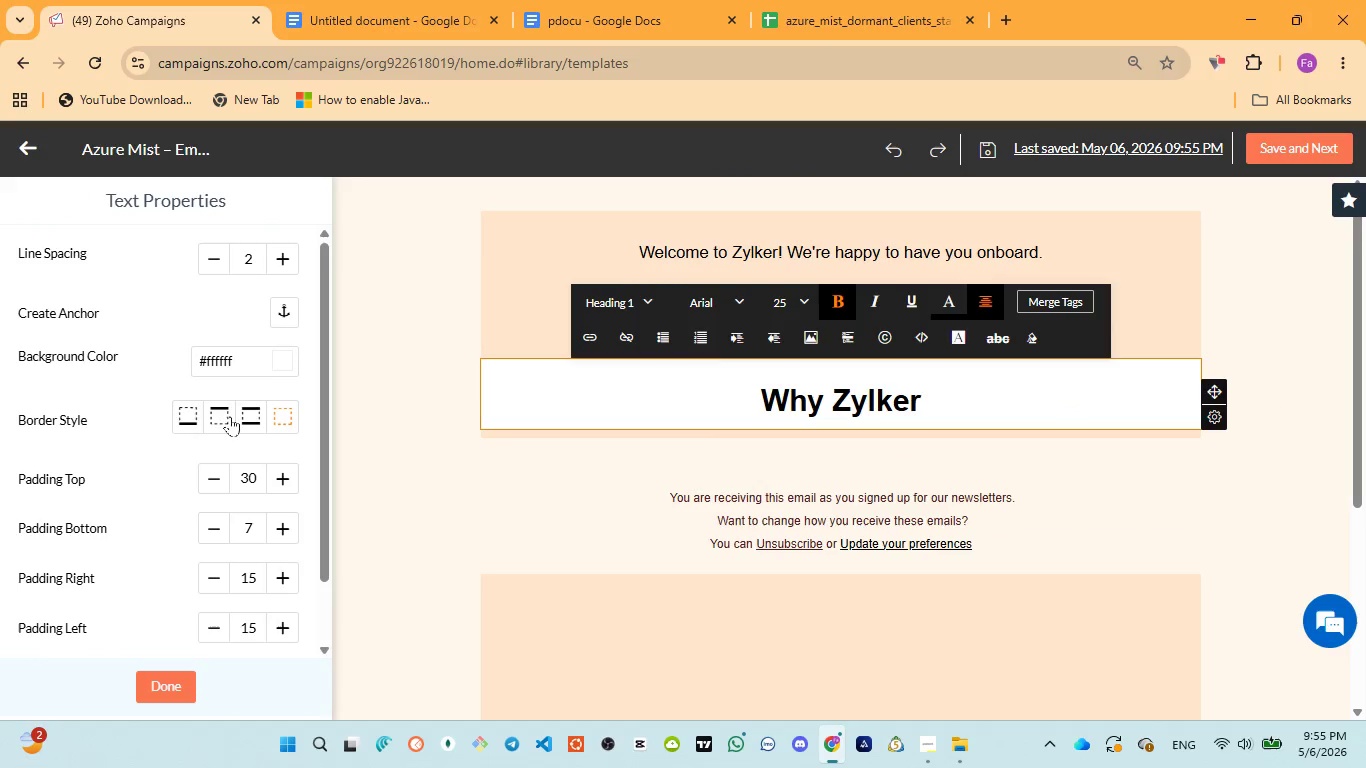 
left_click([285, 356])
 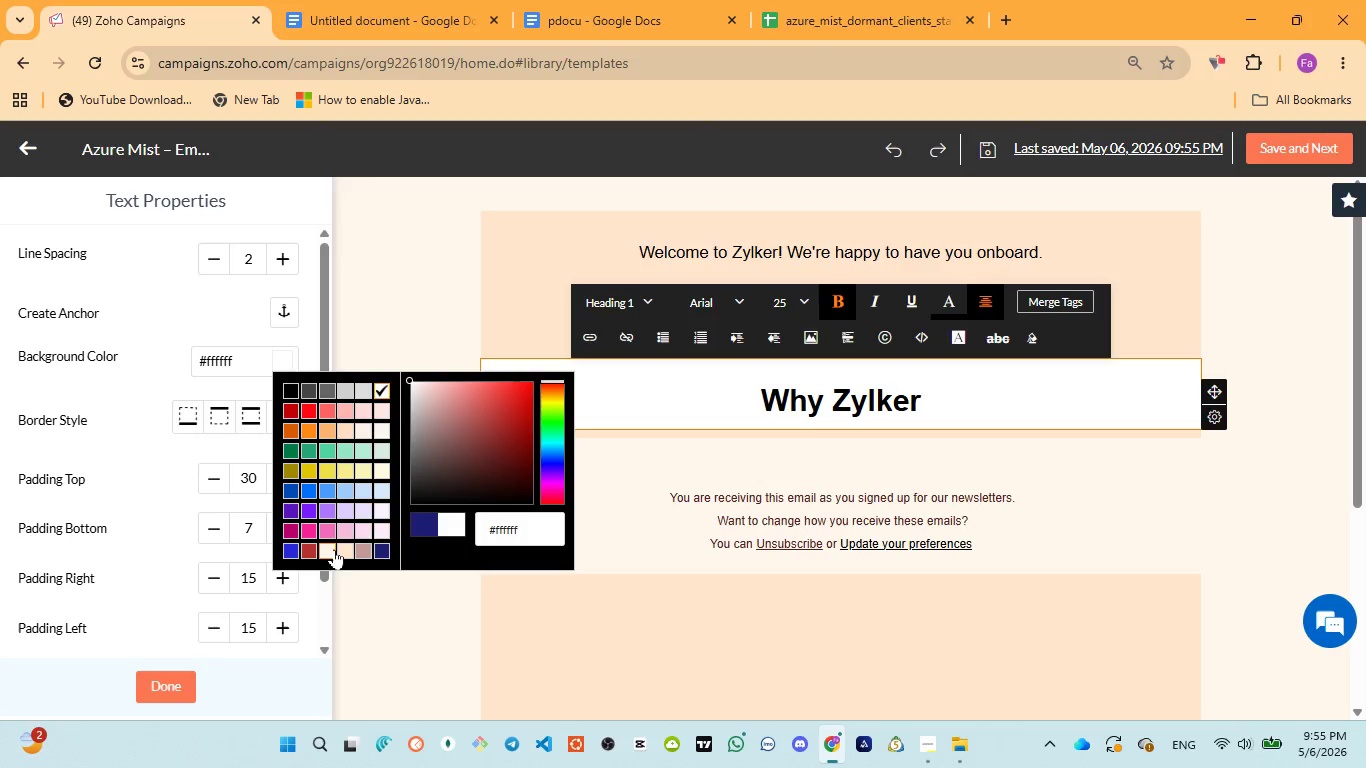 
left_click([343, 552])
 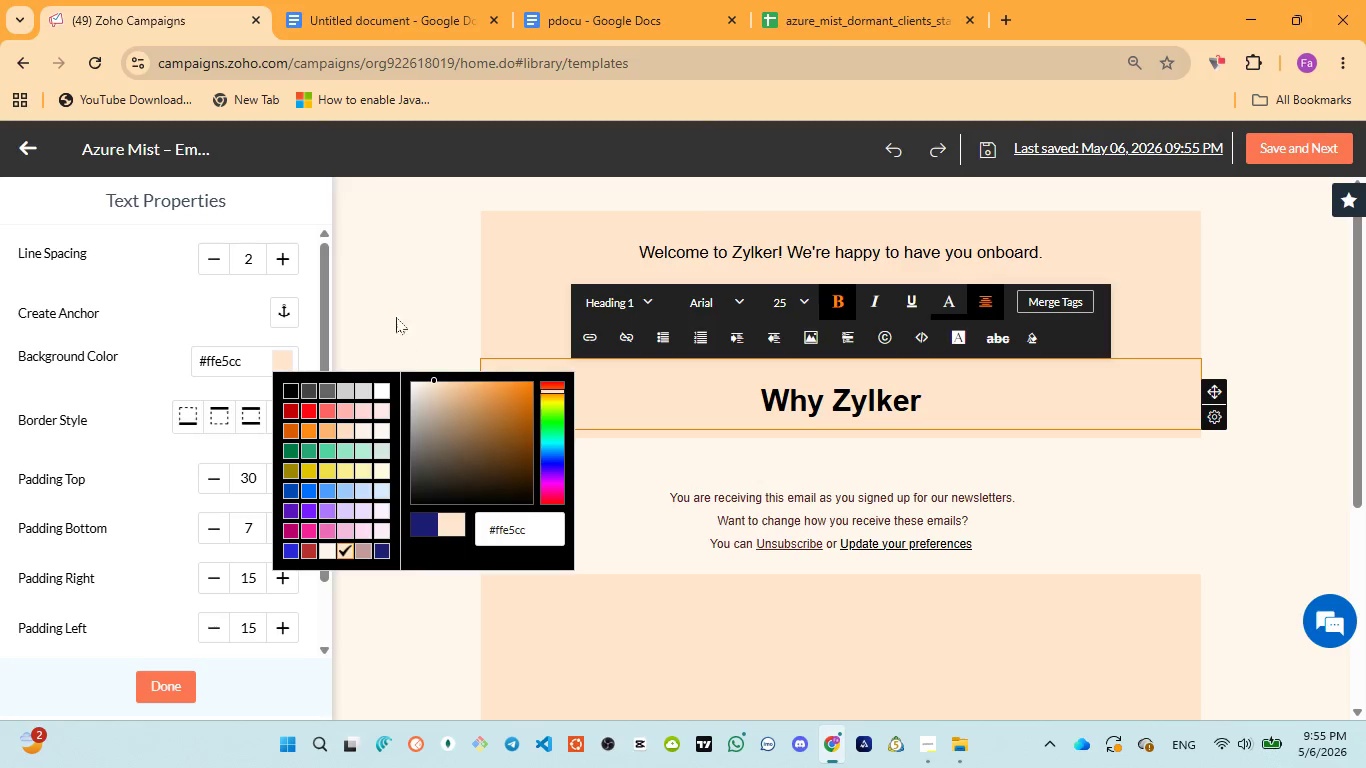 
left_click([394, 300])
 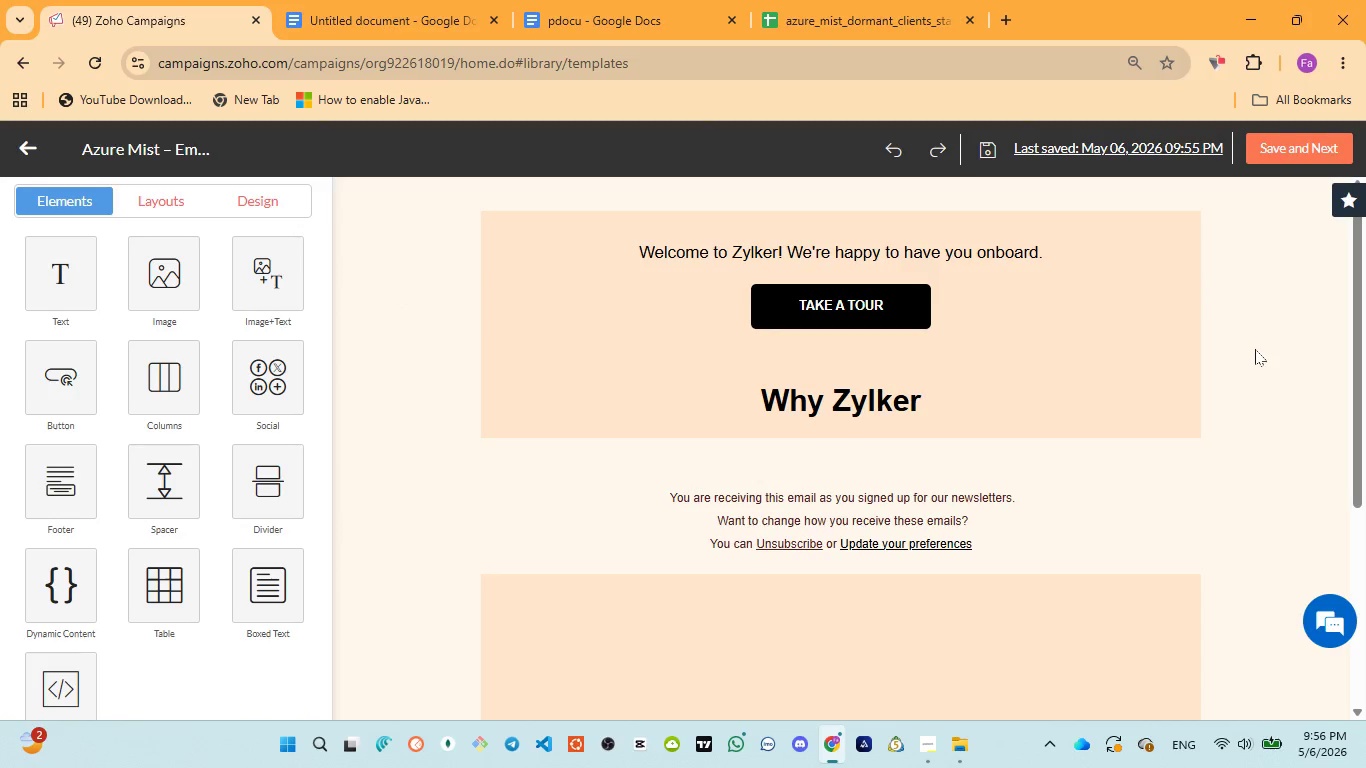 
left_click([1128, 299])
 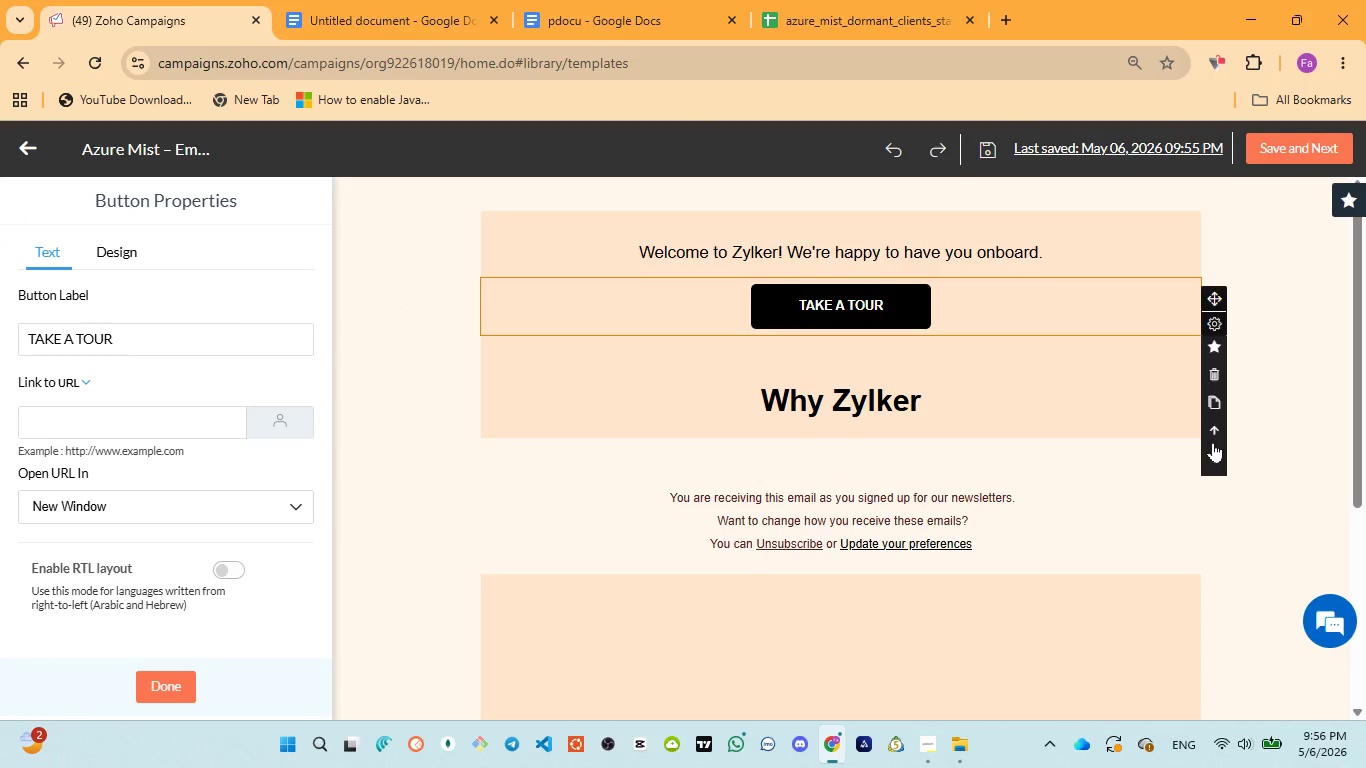 
left_click([1207, 452])
 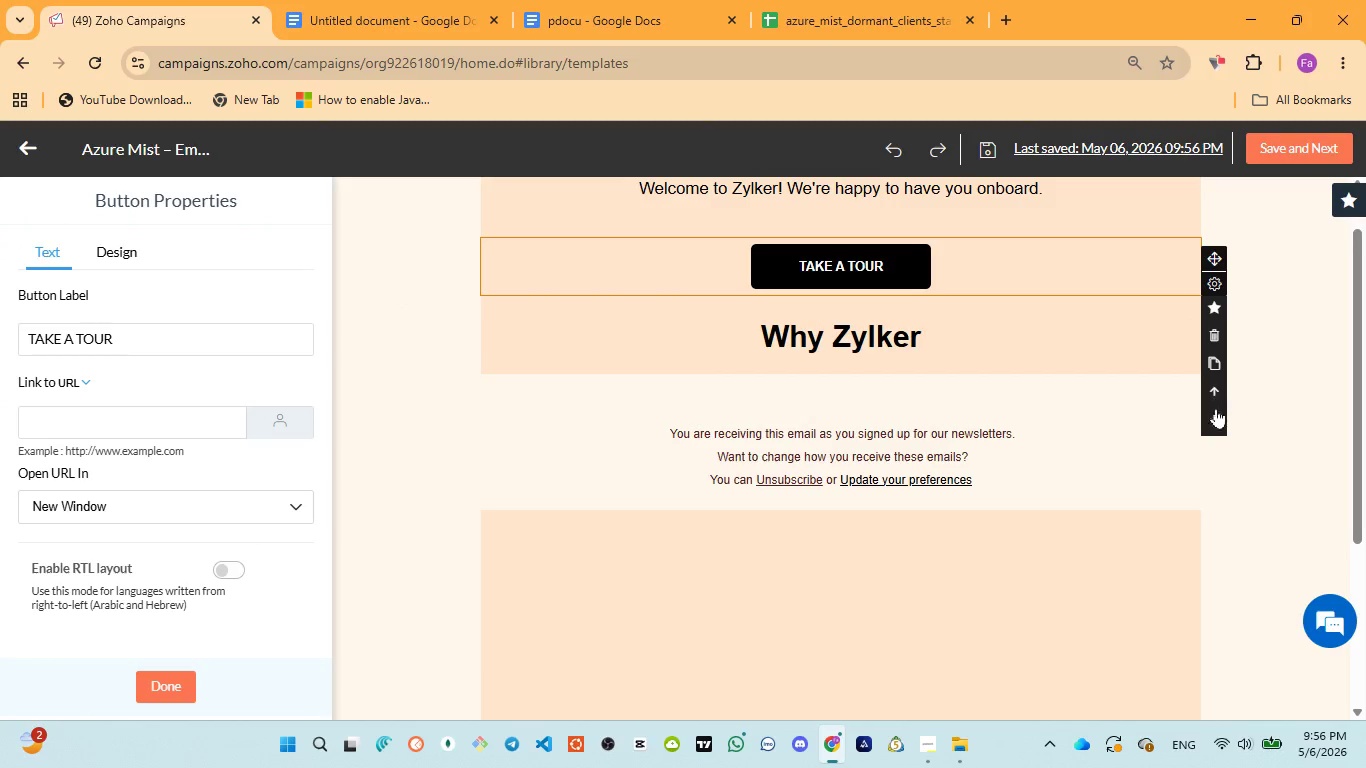 
left_click([1214, 414])
 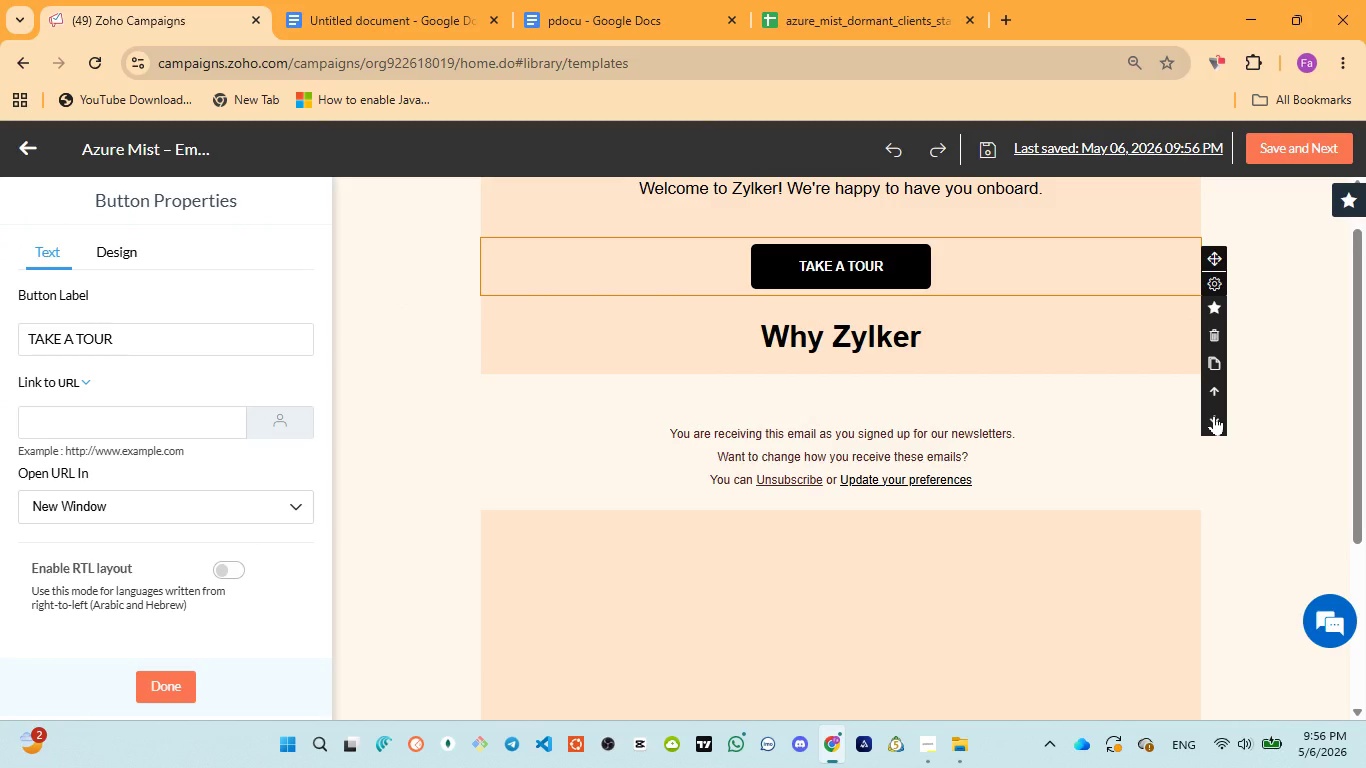 
left_click([1214, 415])
 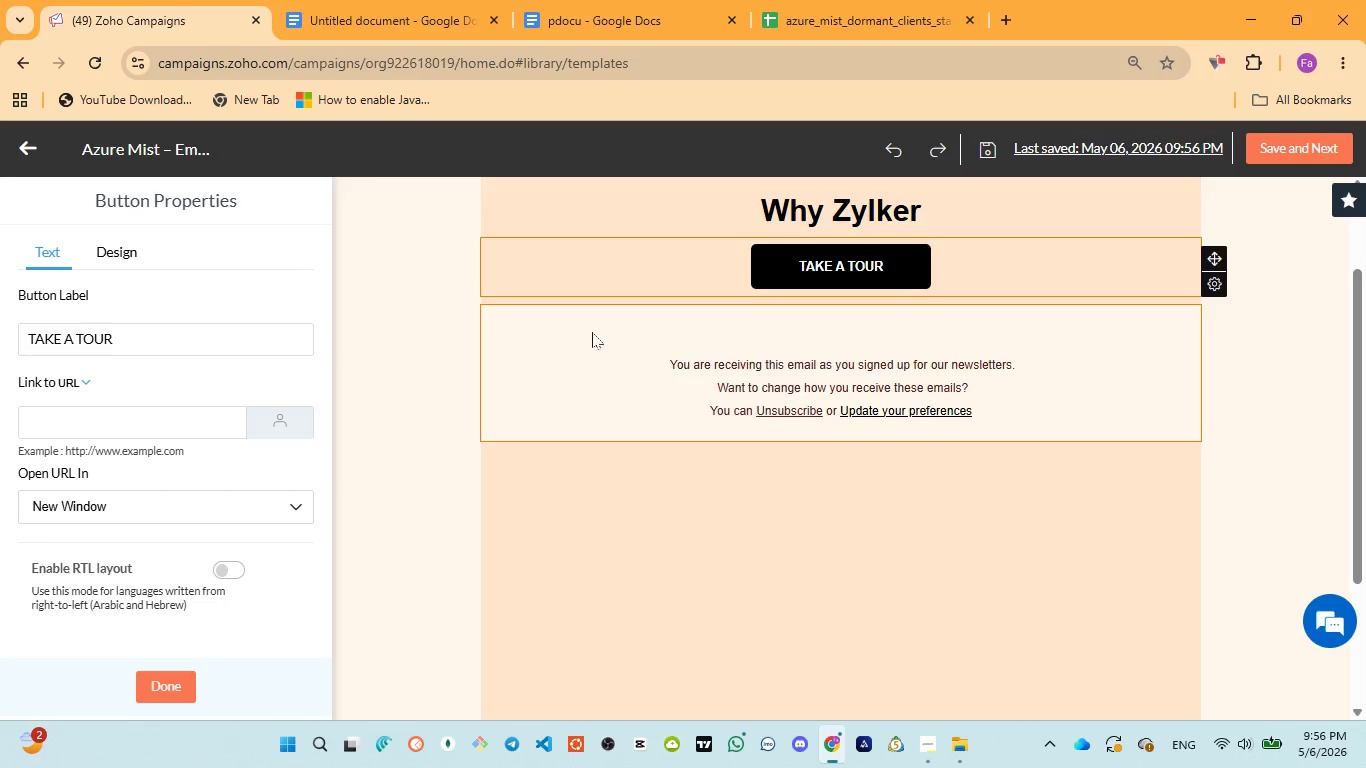 
scroll: coordinate [623, 376], scroll_direction: up, amount: 5.0
 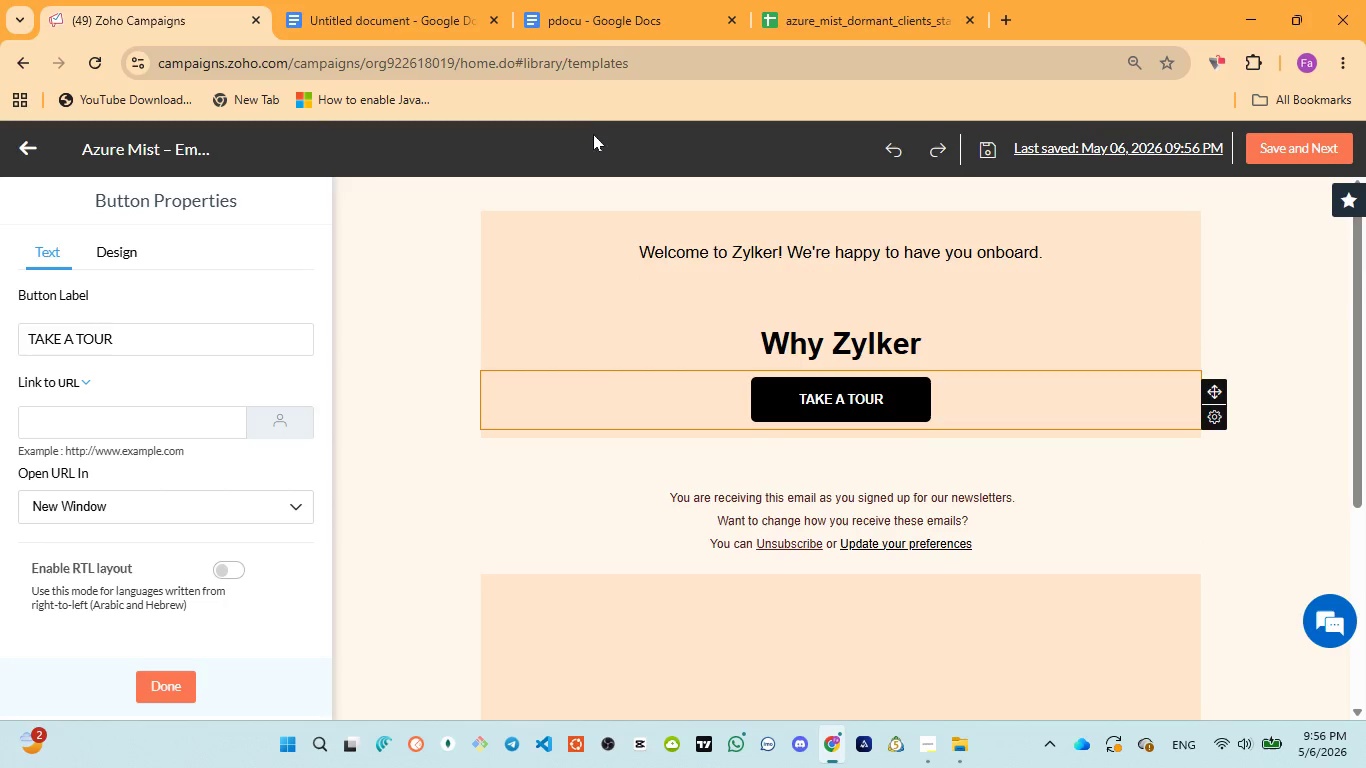 
left_click([565, 0])
 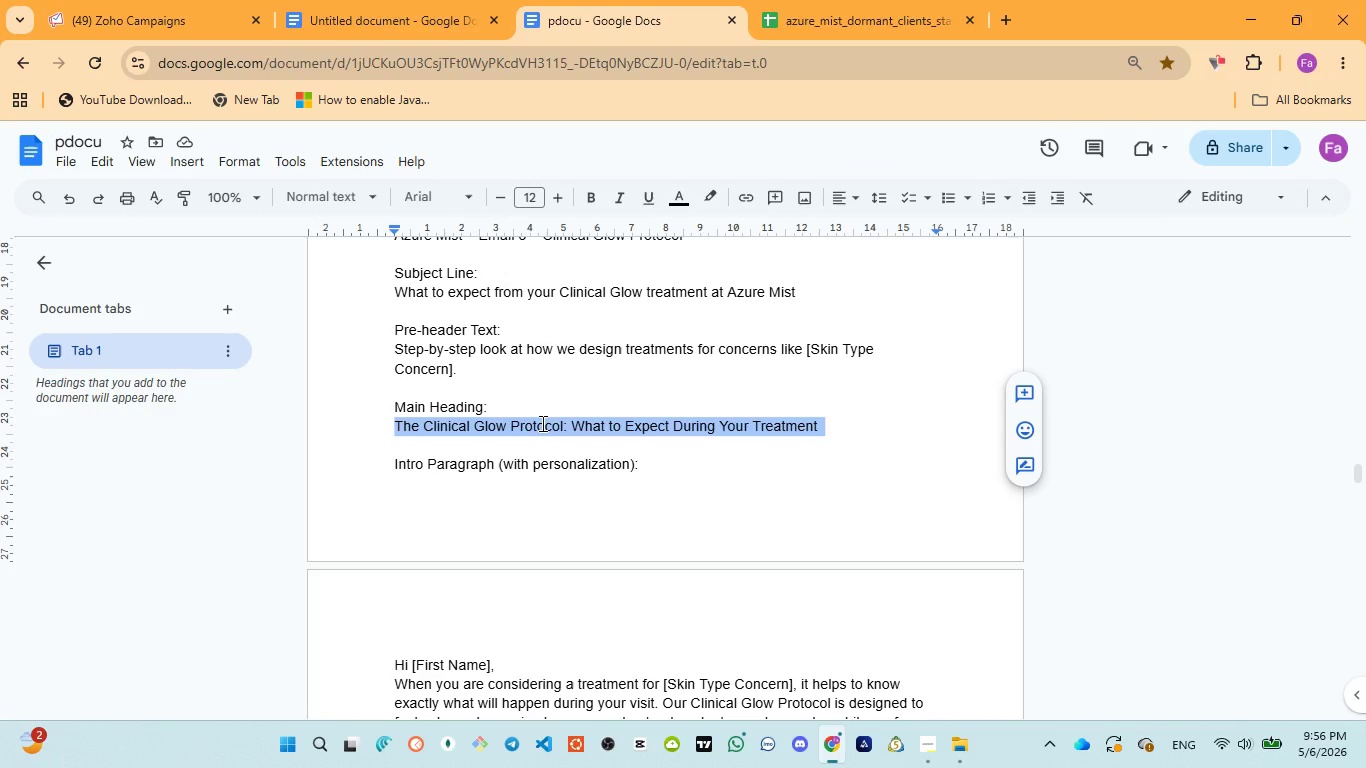 
key(Control+C)
 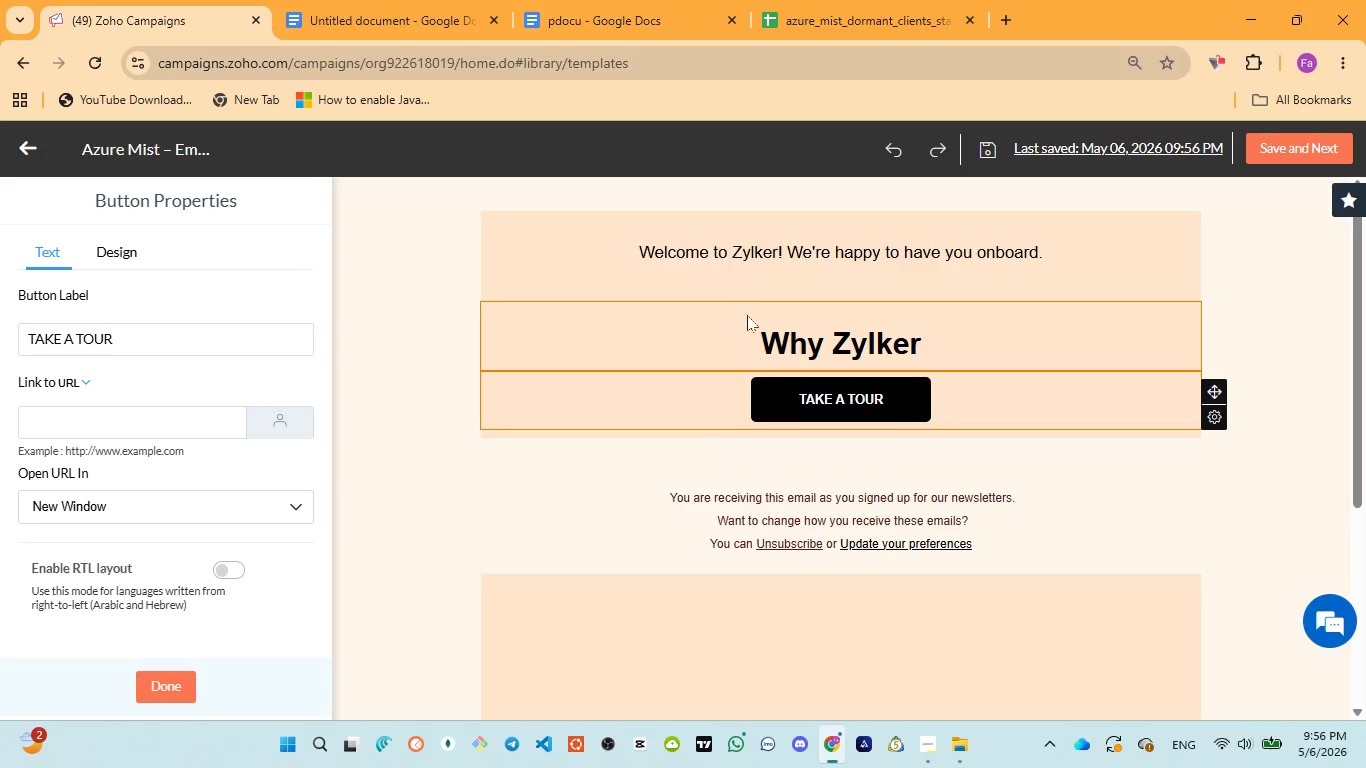 
left_click([747, 269])
 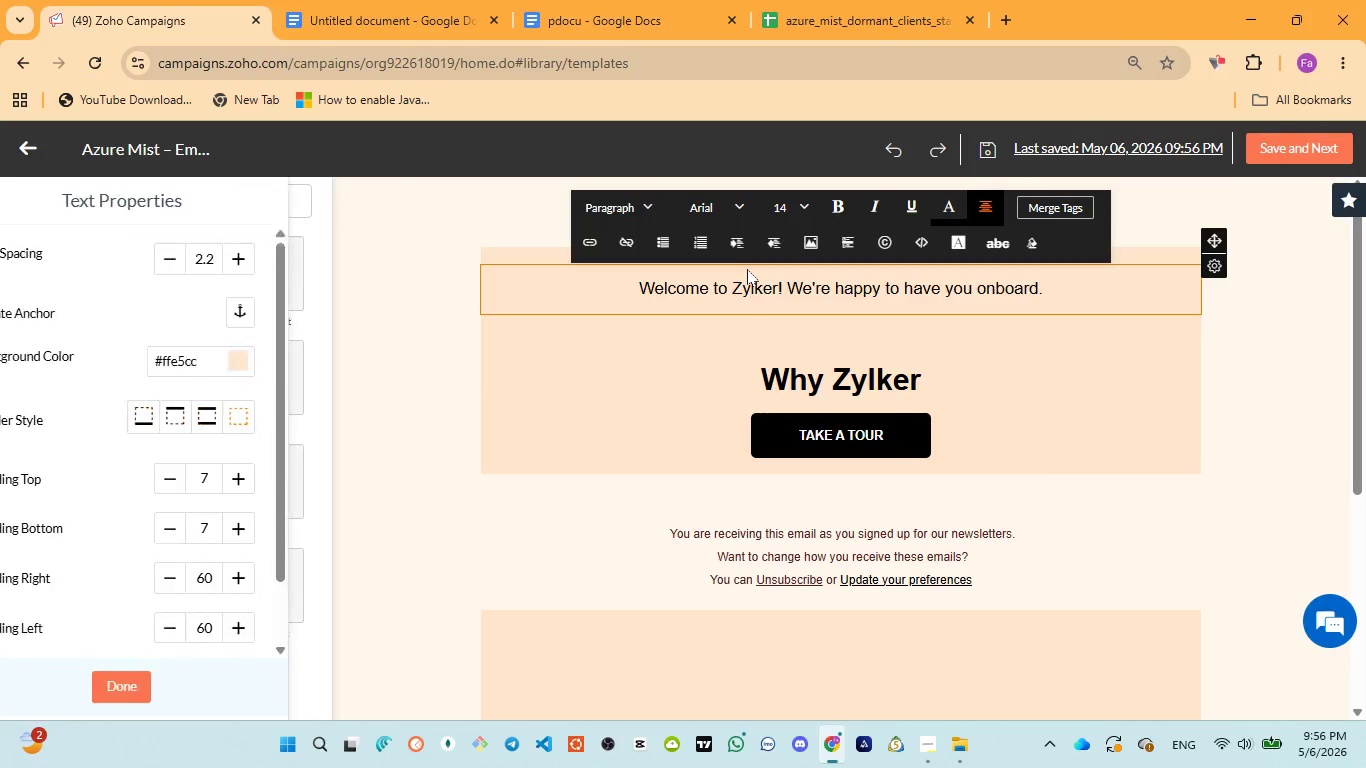 
key(Control+A)
 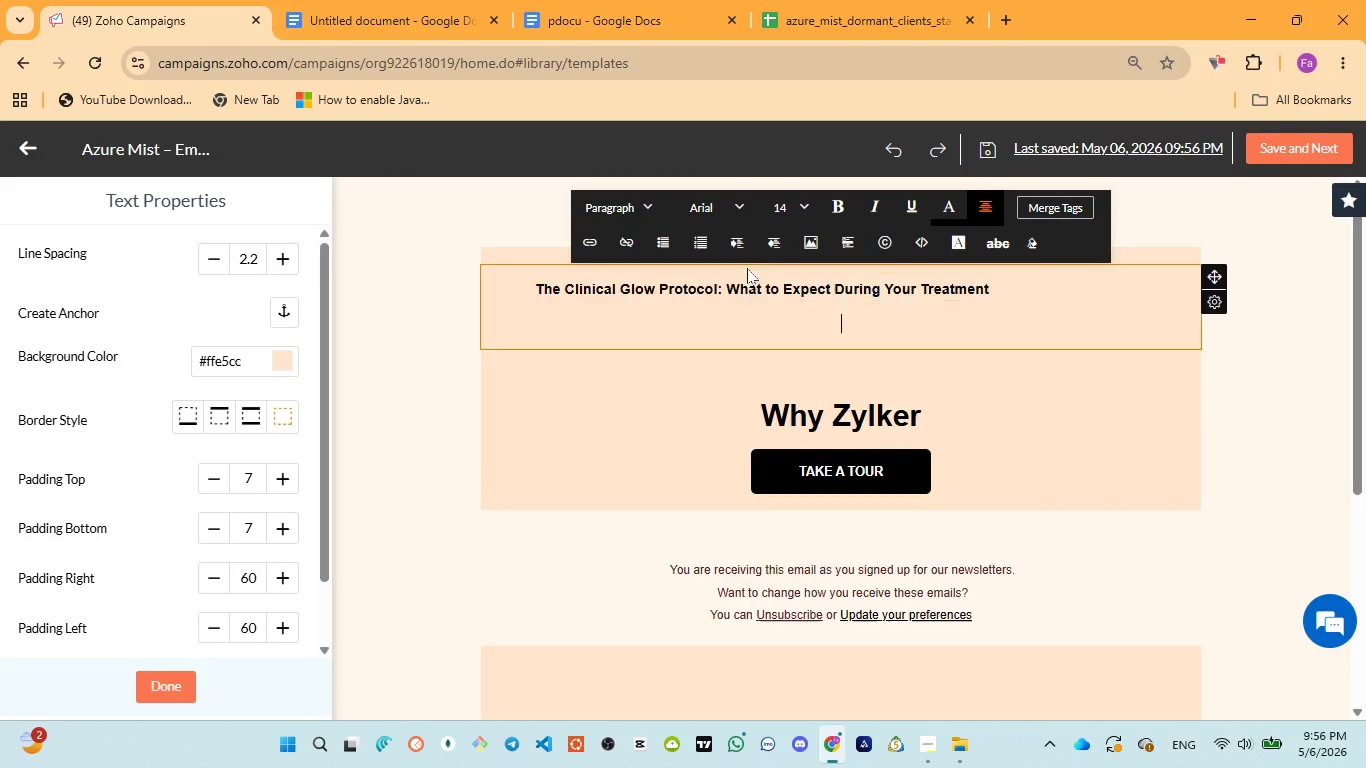 
key(Control+V)
 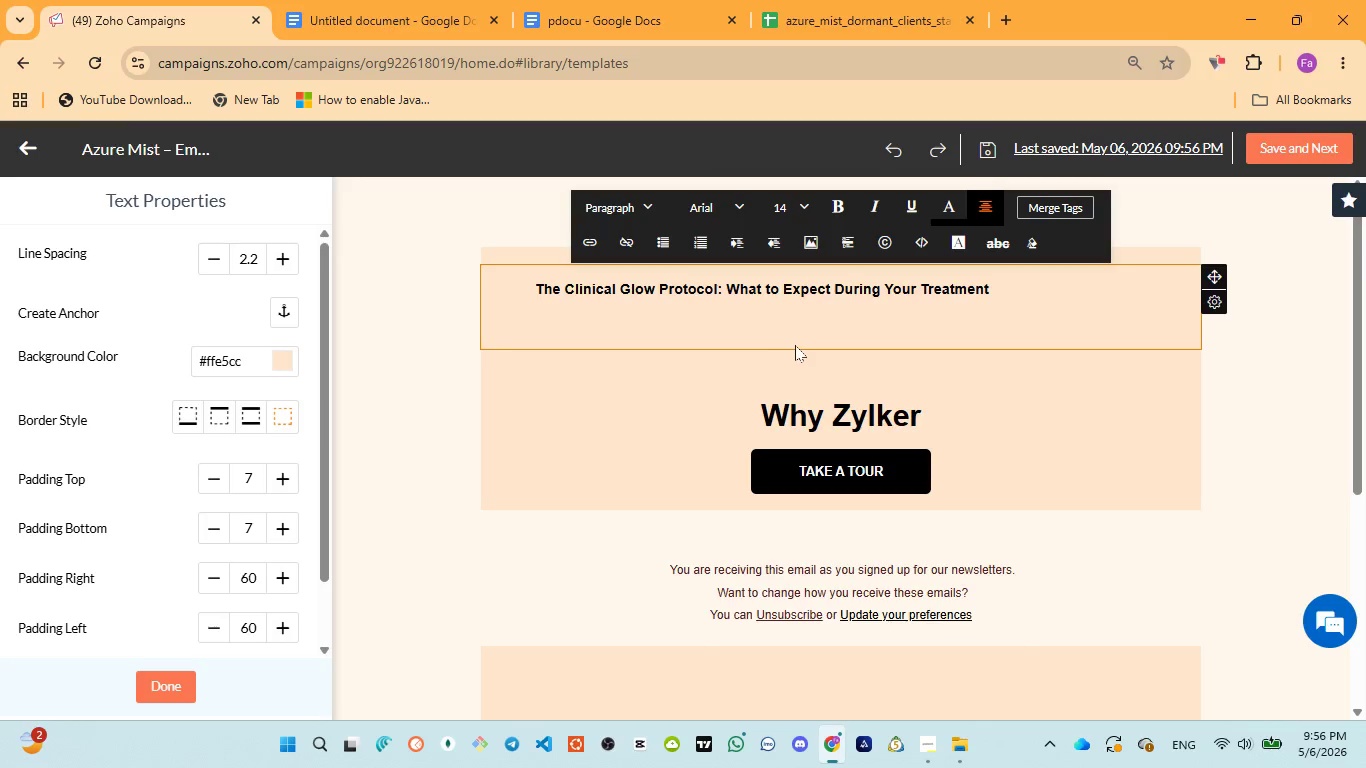 
key(Backspace)
 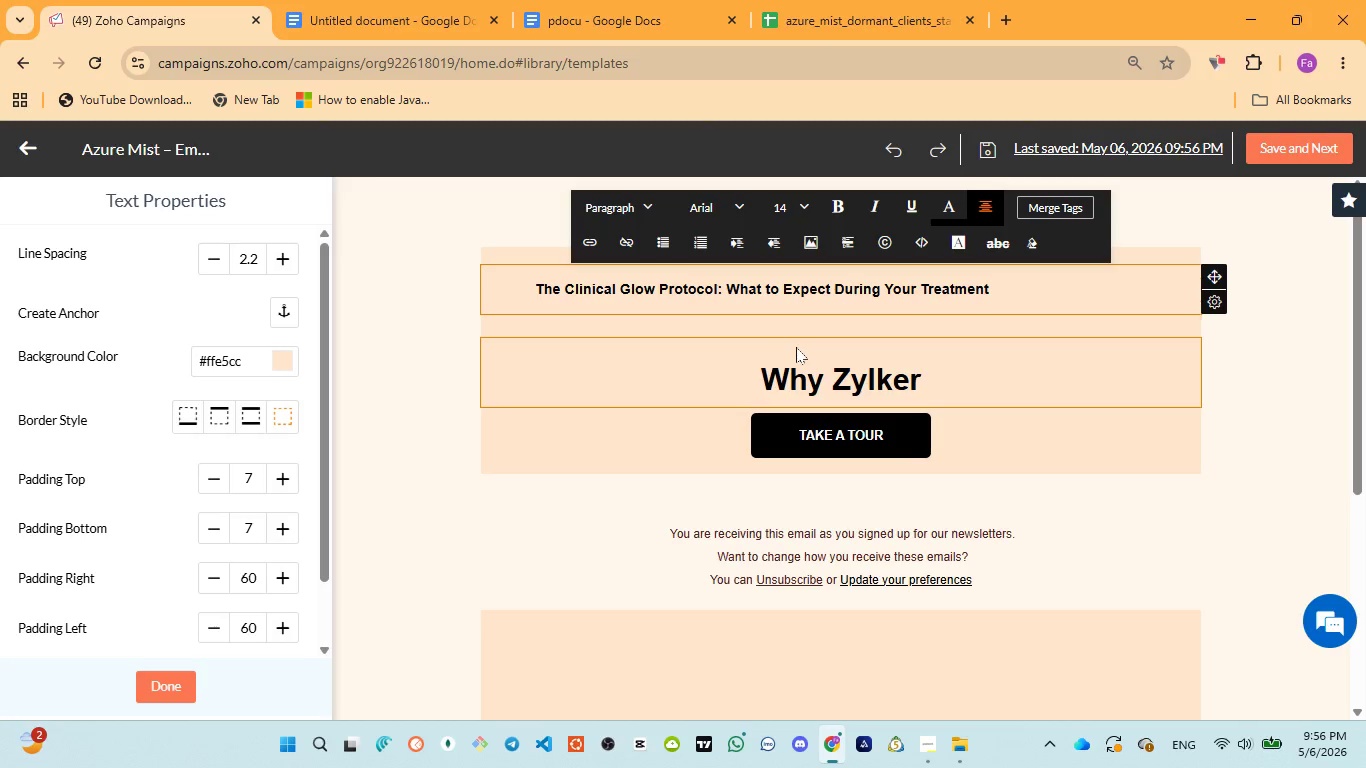 
key(Control+A)
 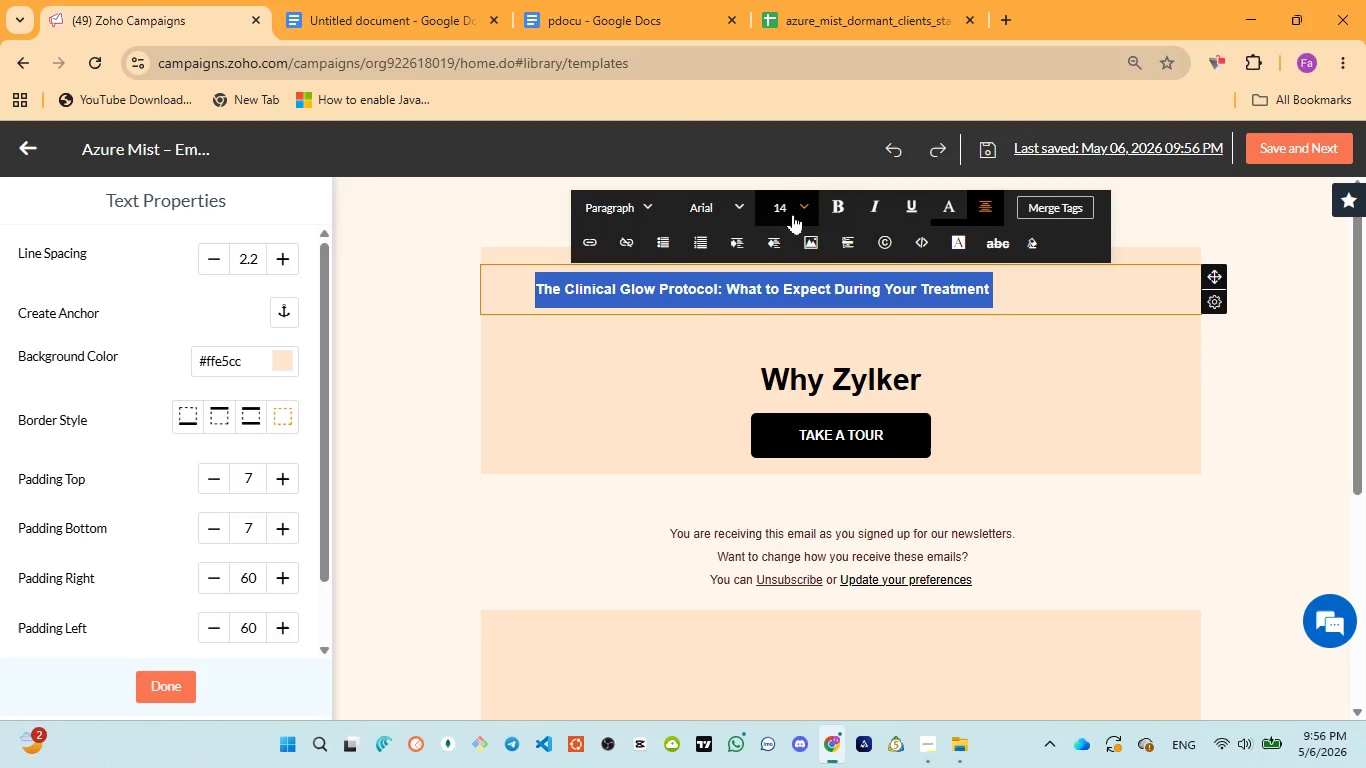 
left_click([793, 207])
 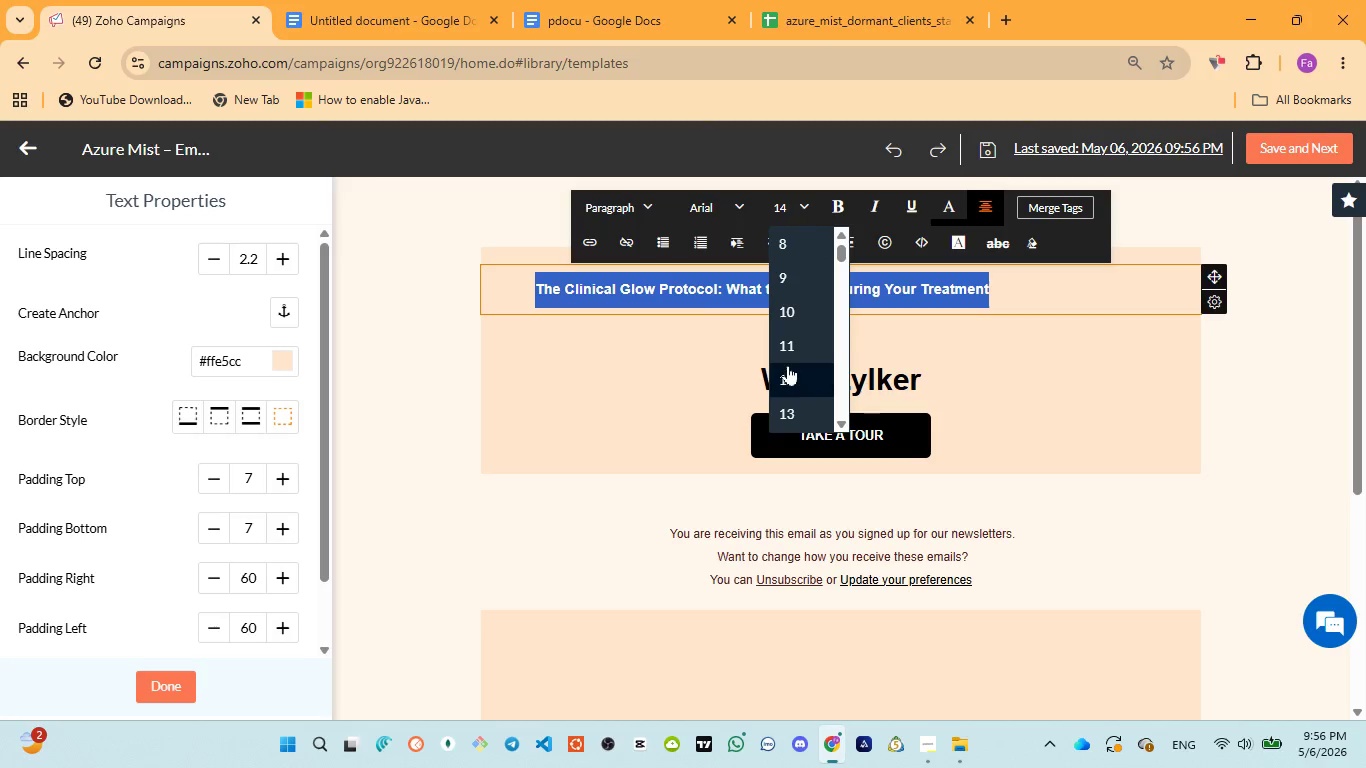 
scroll: coordinate [795, 382], scroll_direction: down, amount: 2.0
 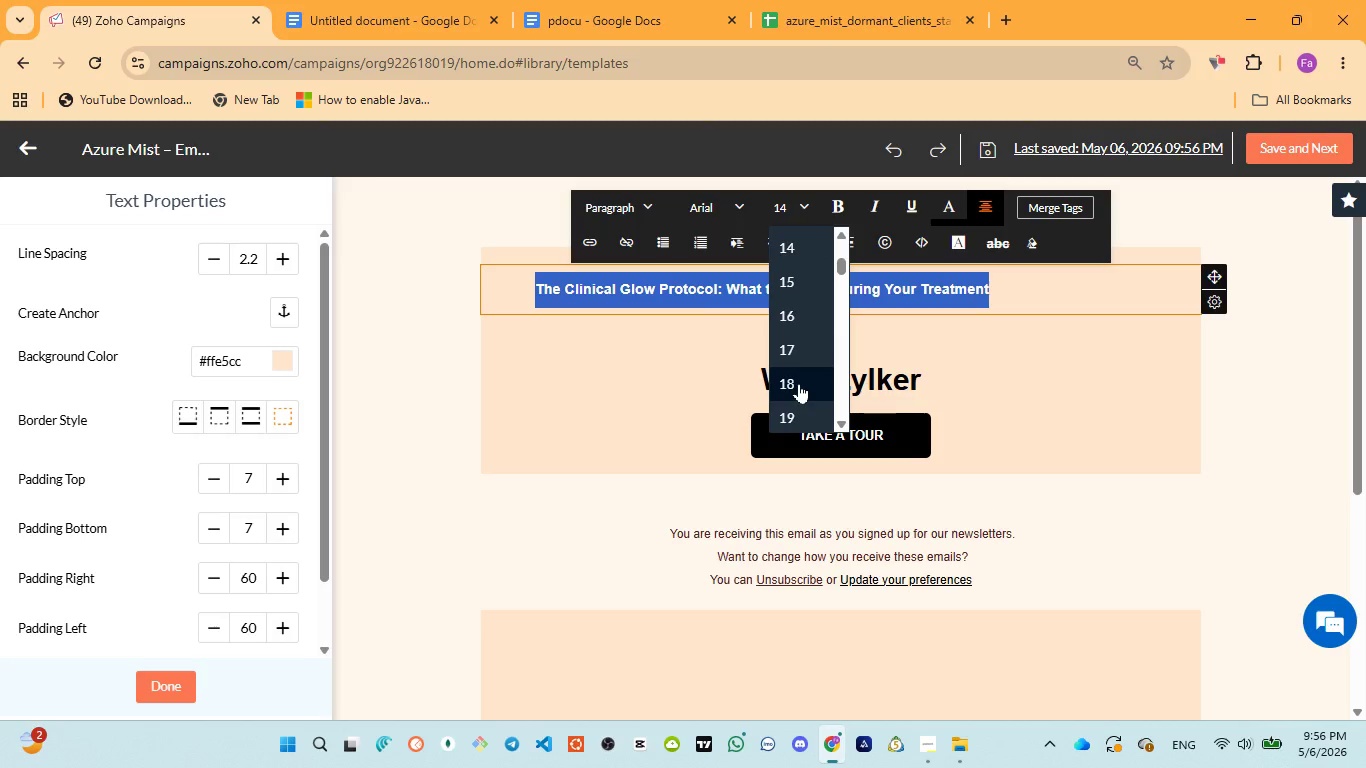 
left_click([799, 383])
 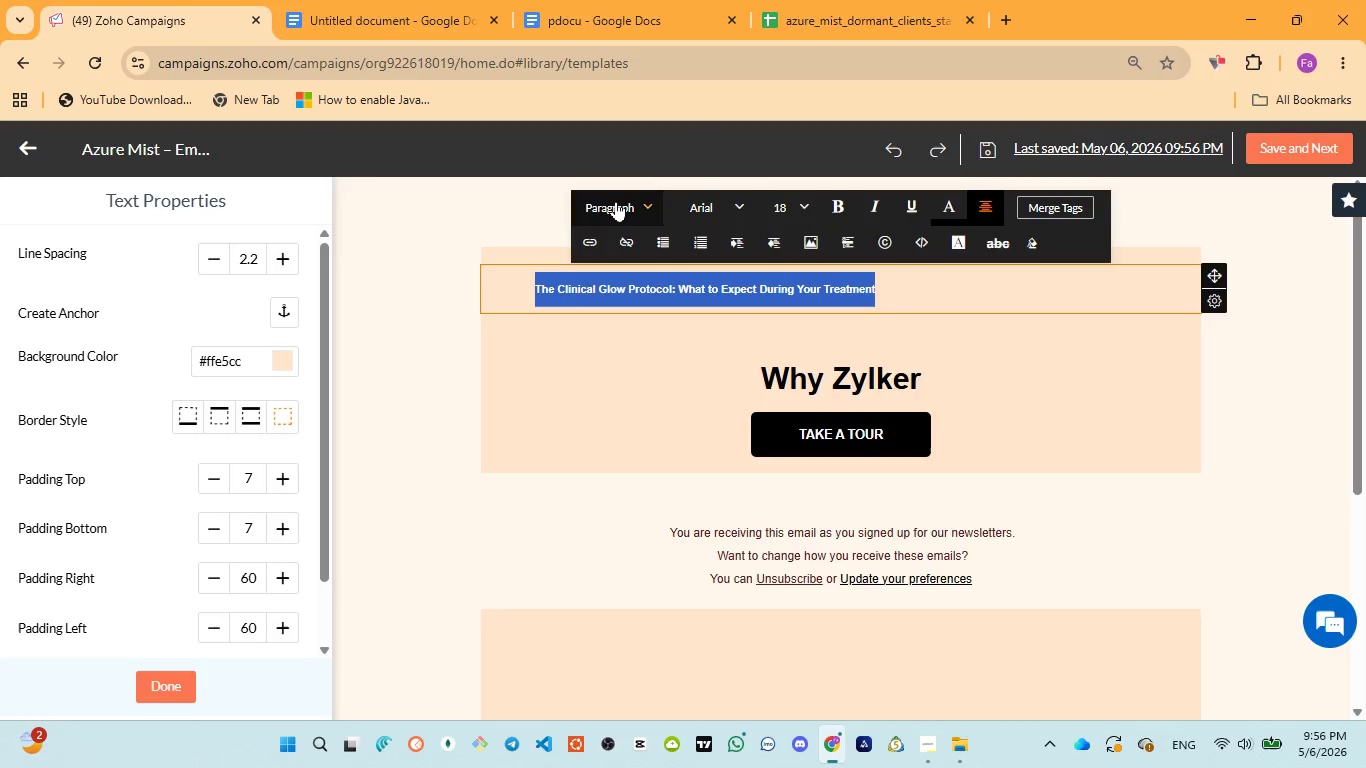 
left_click([617, 201])
 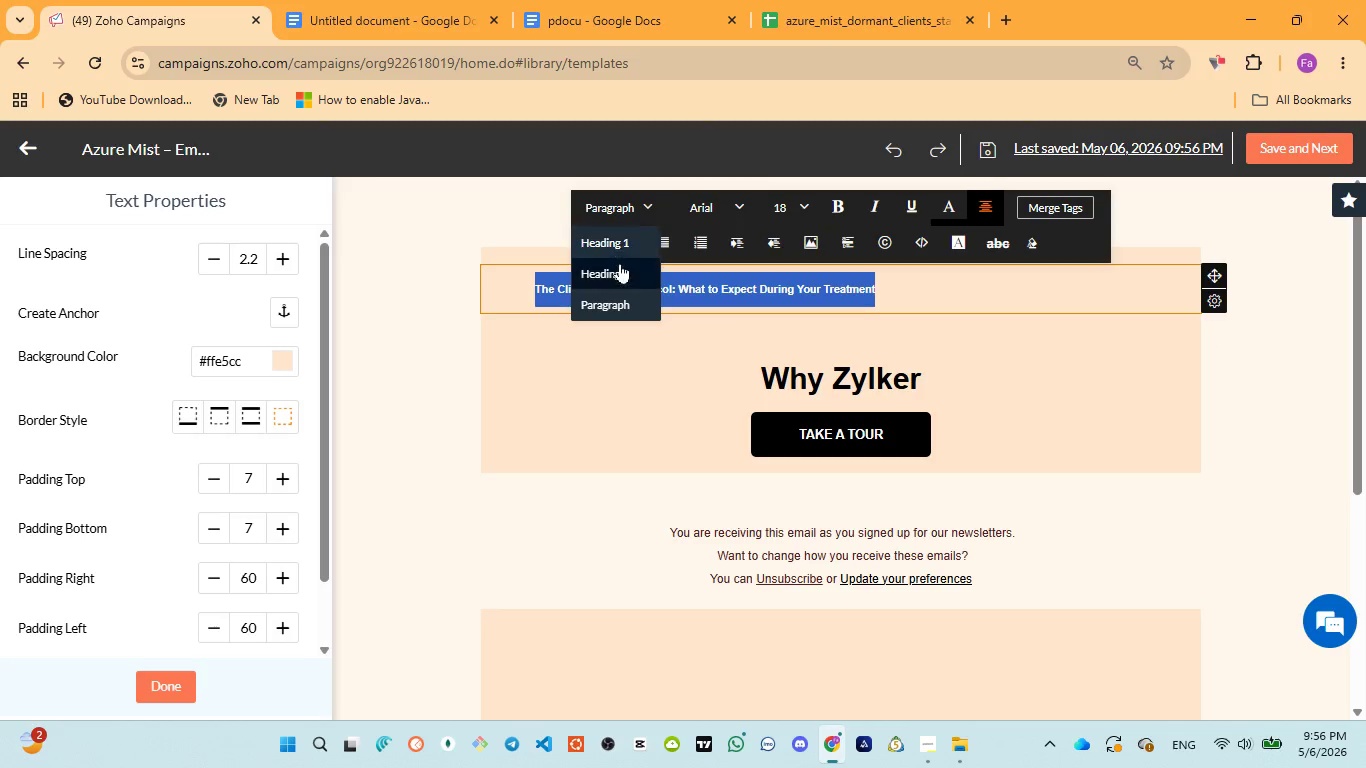 
left_click([620, 264])
 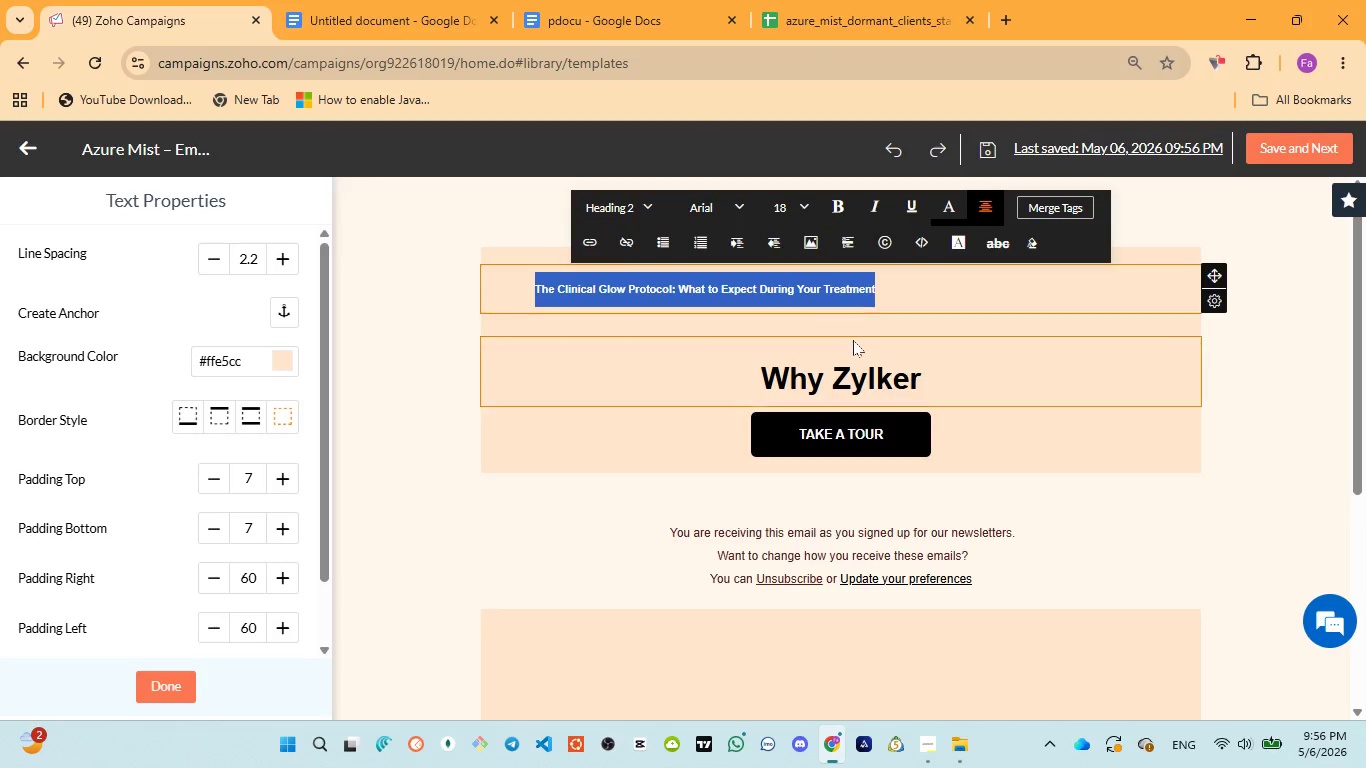 
left_click([849, 341])
 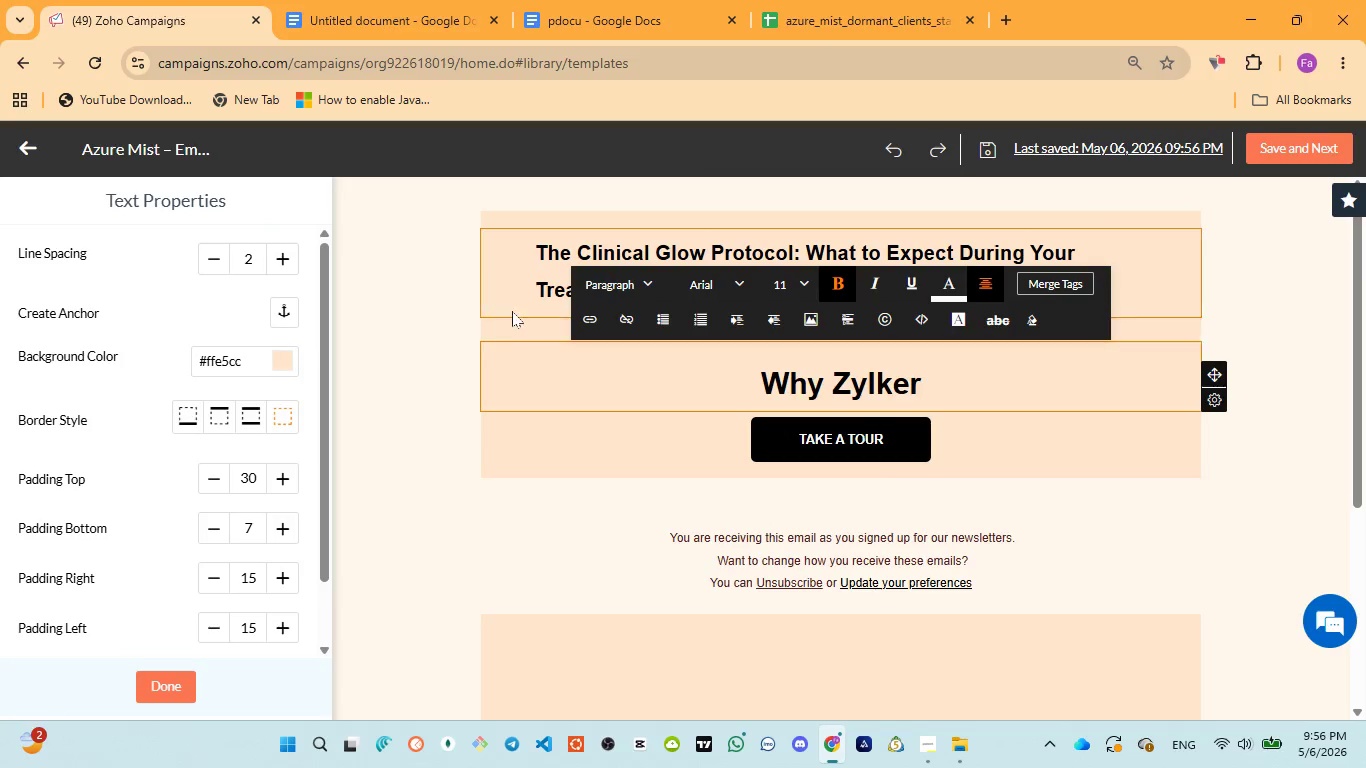 
left_click([533, 297])
 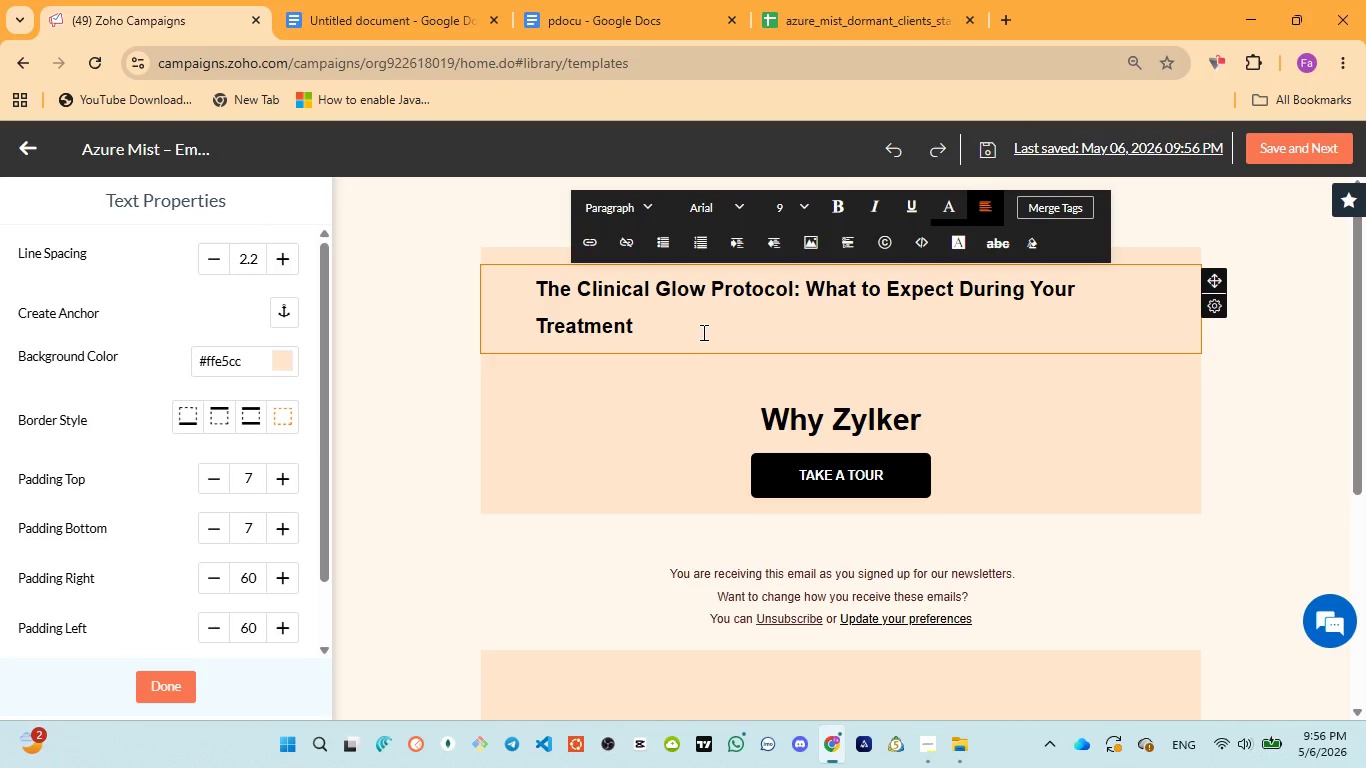 
left_click([705, 328])
 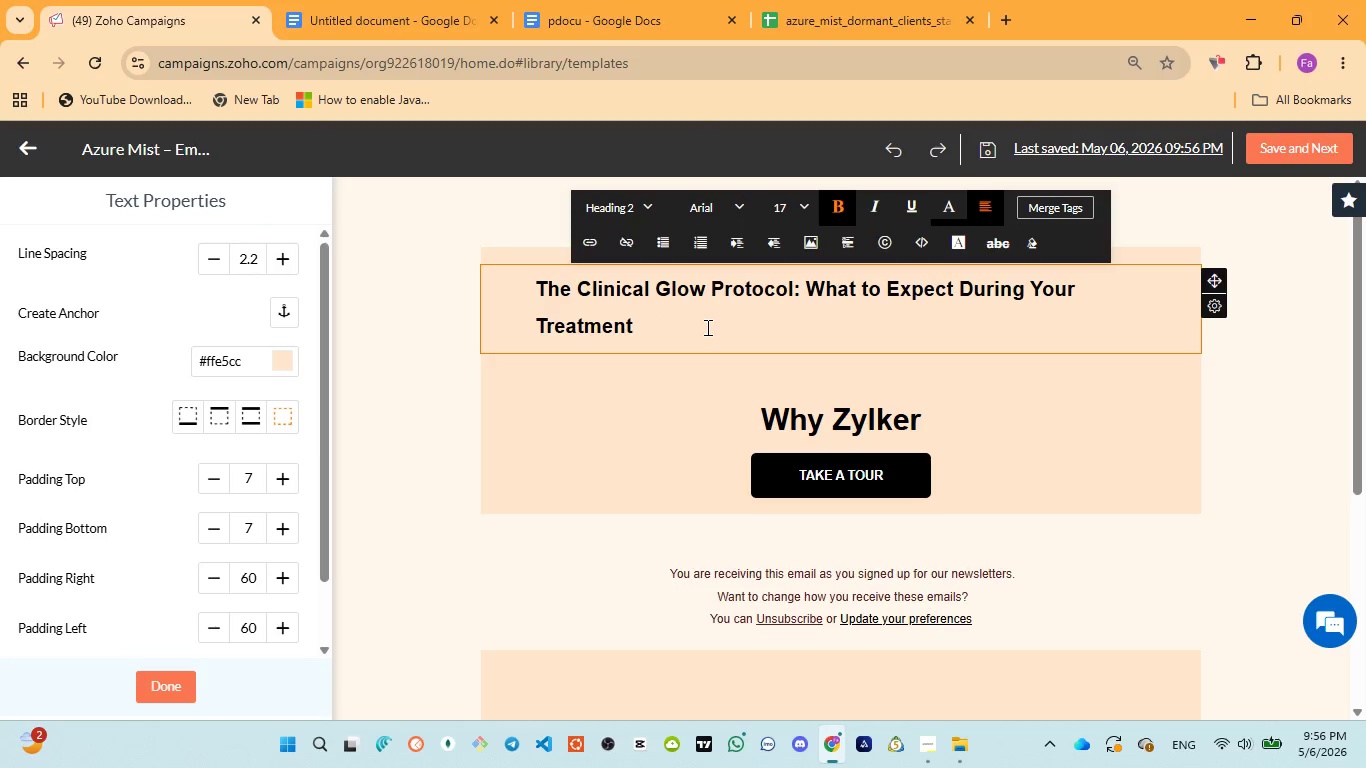 
key(Control+A)
 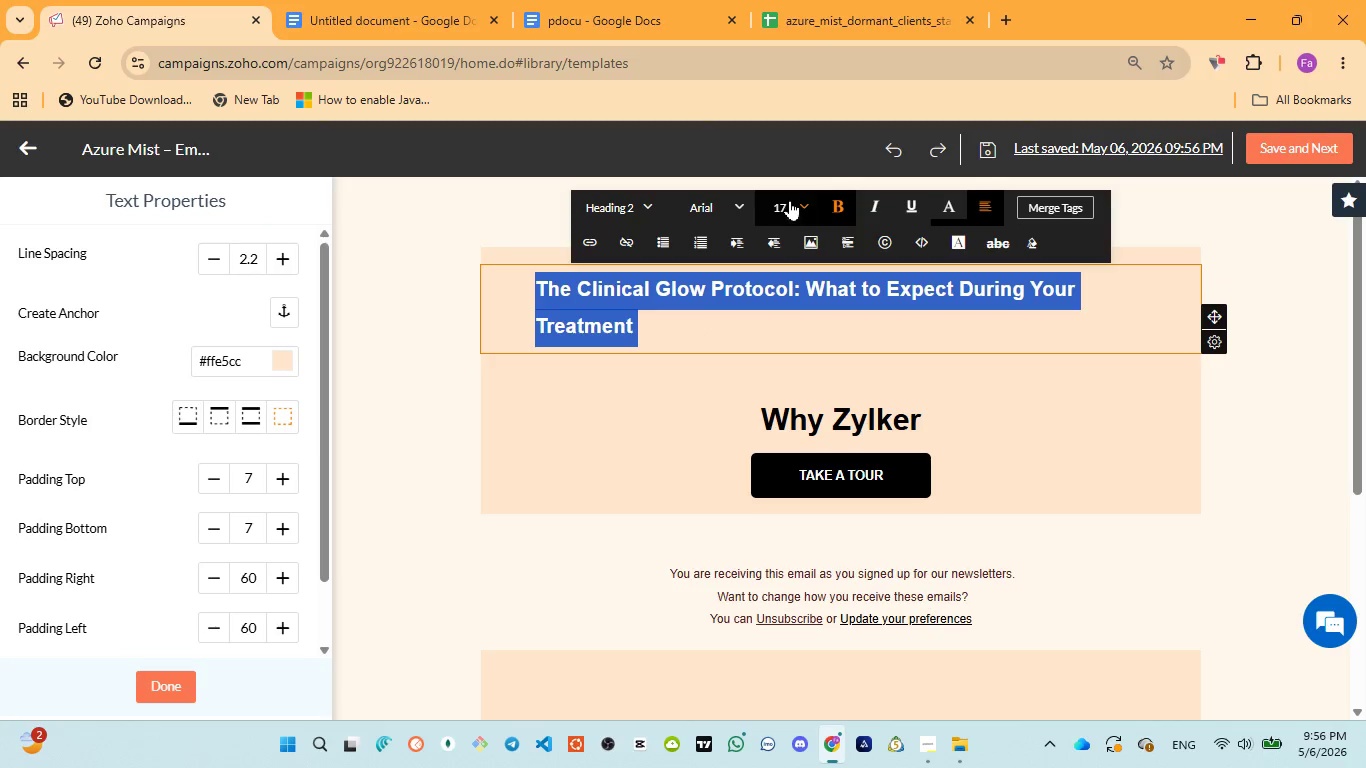 
left_click([787, 195])
 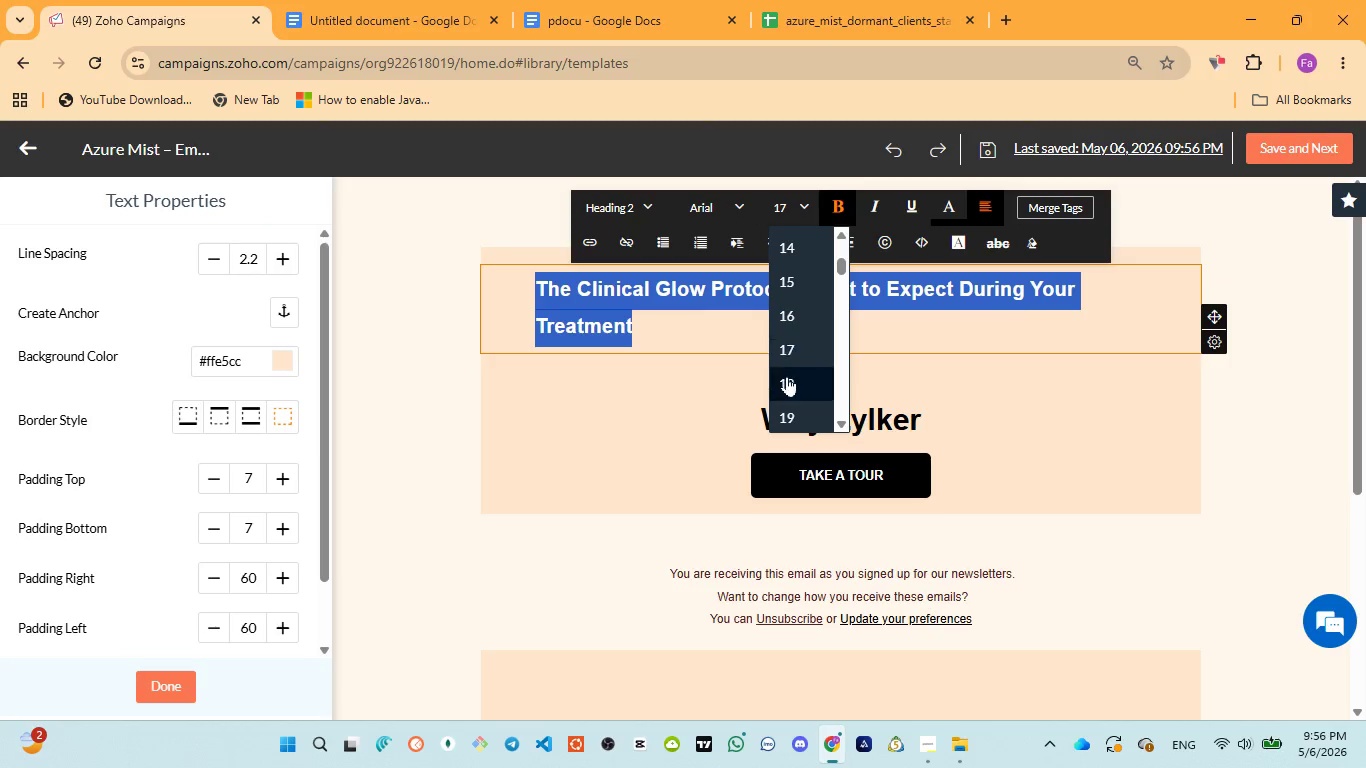 
left_click([787, 376])
 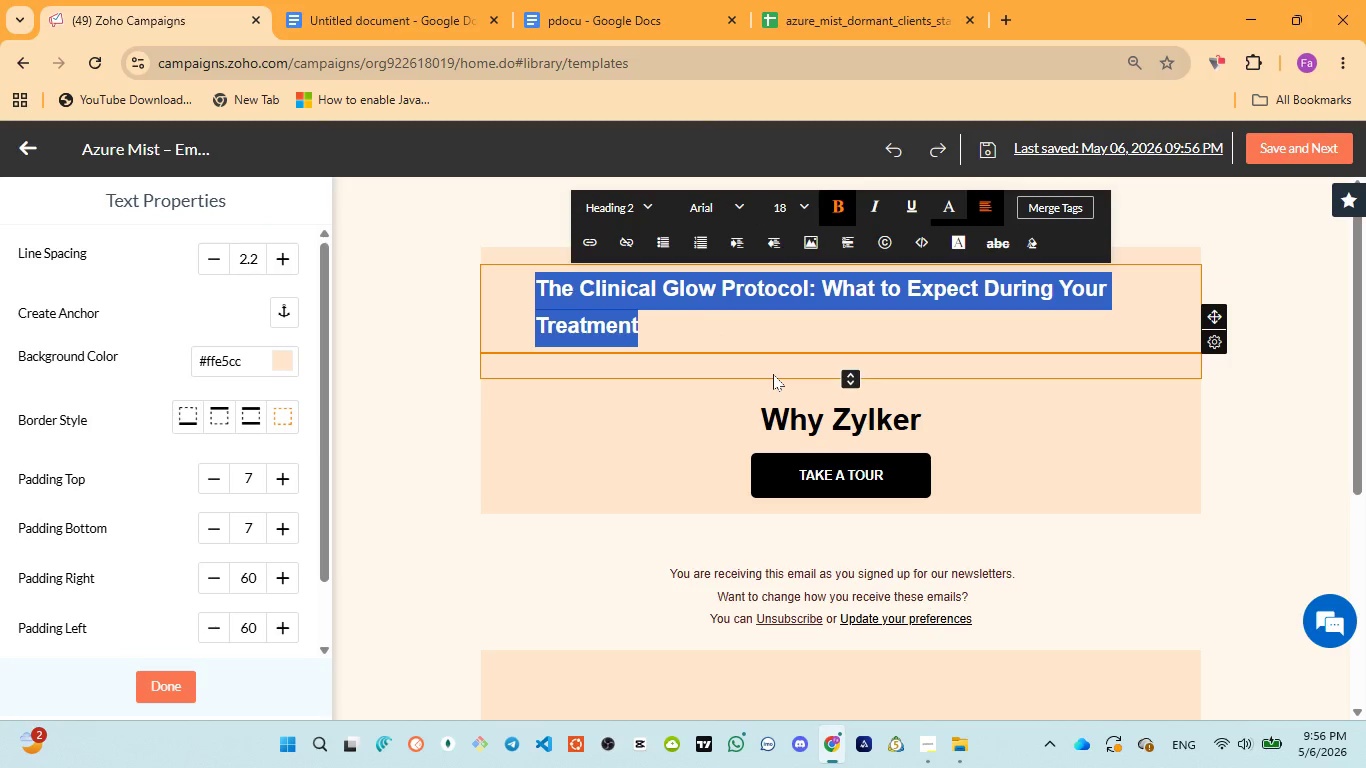 
left_click([775, 369])
 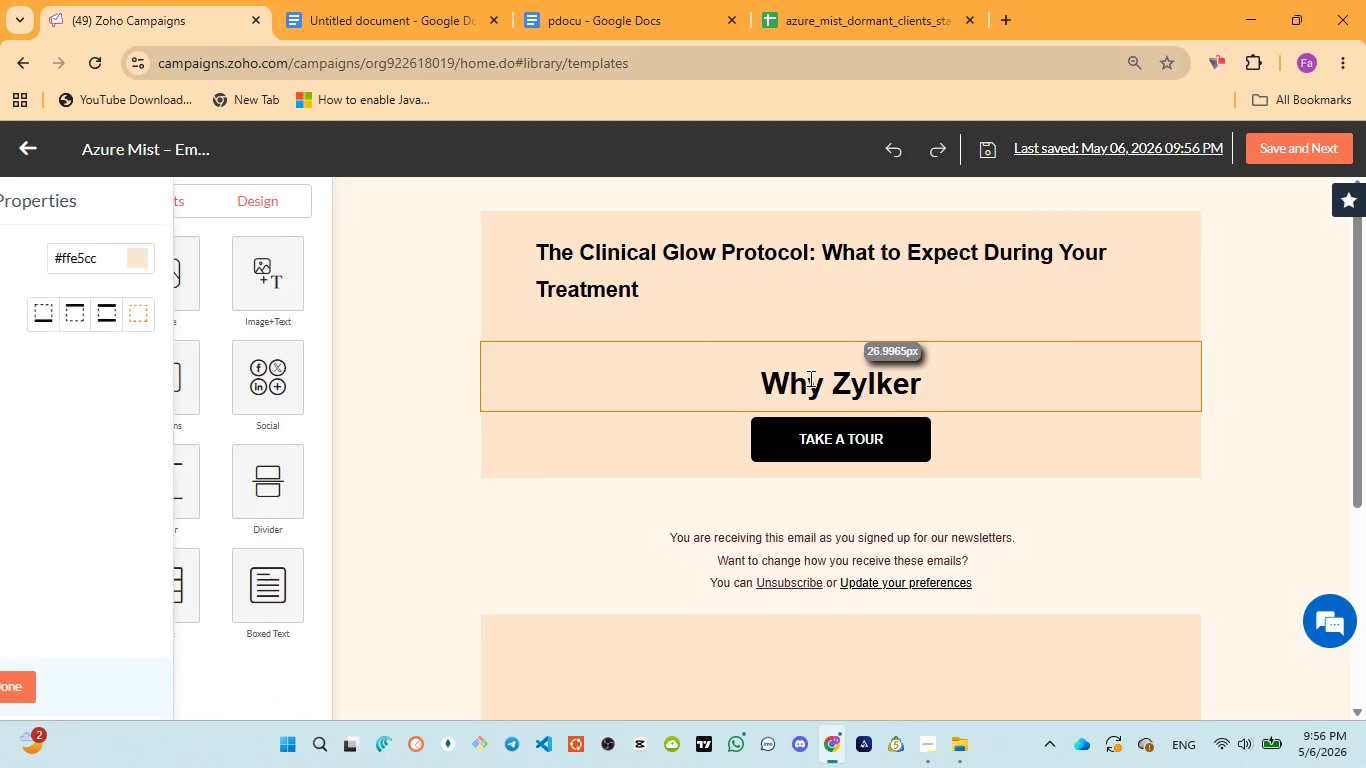 
left_click([811, 380])
 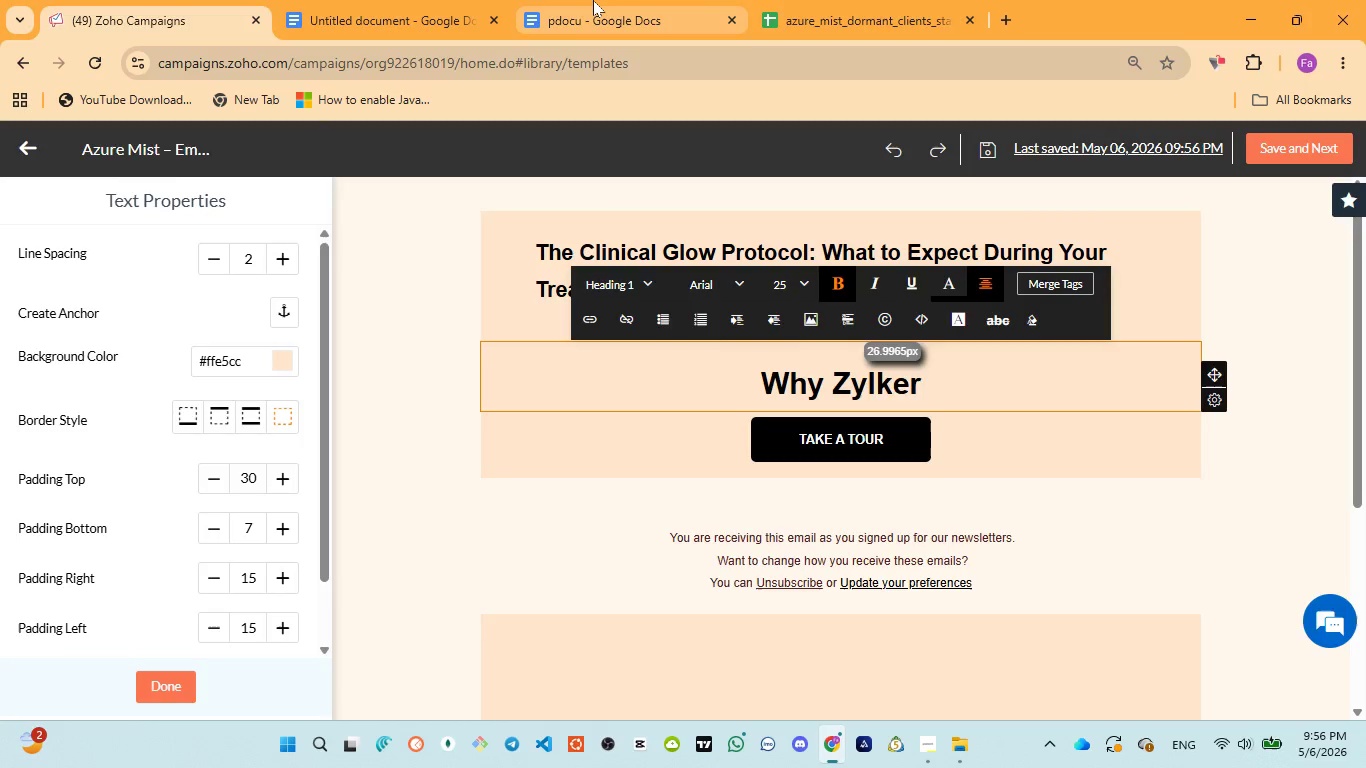 
left_click([593, 0])
 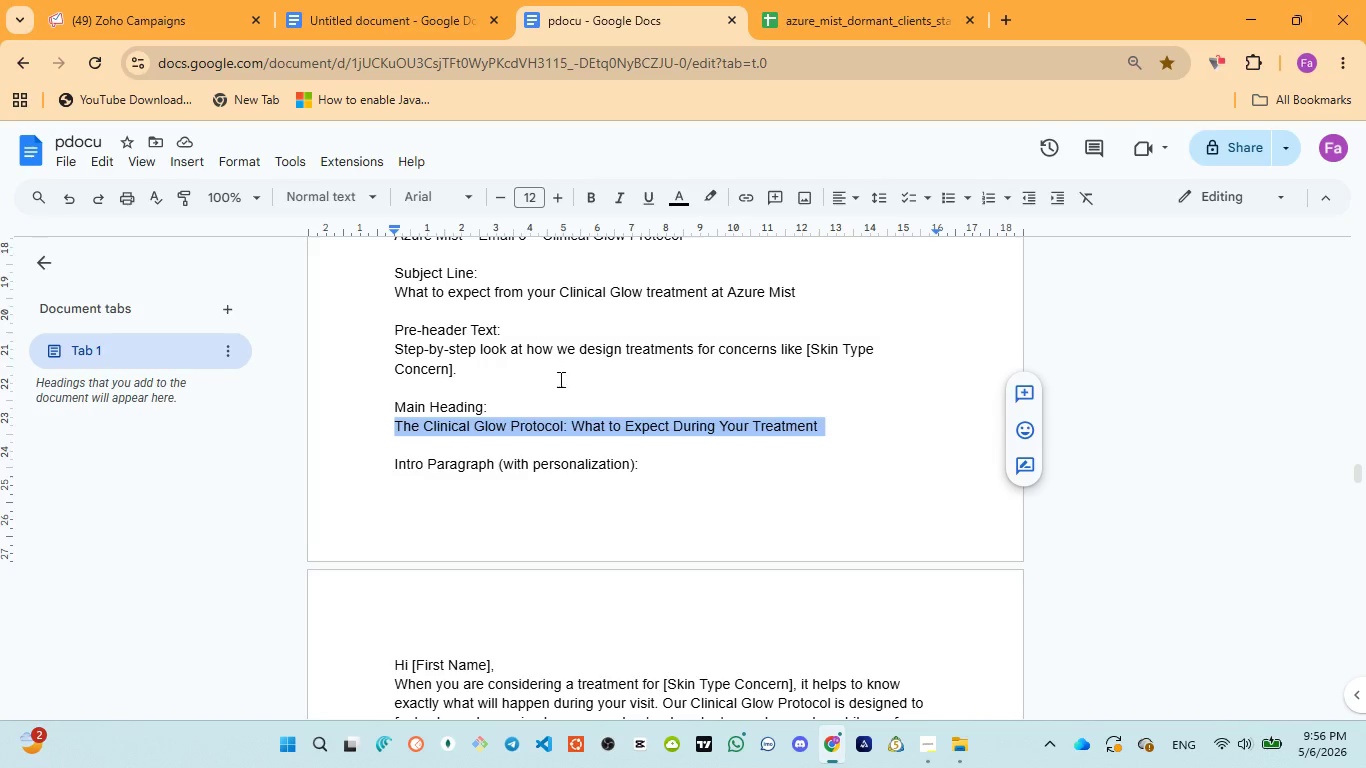 
scroll: coordinate [559, 380], scroll_direction: down, amount: 2.0
 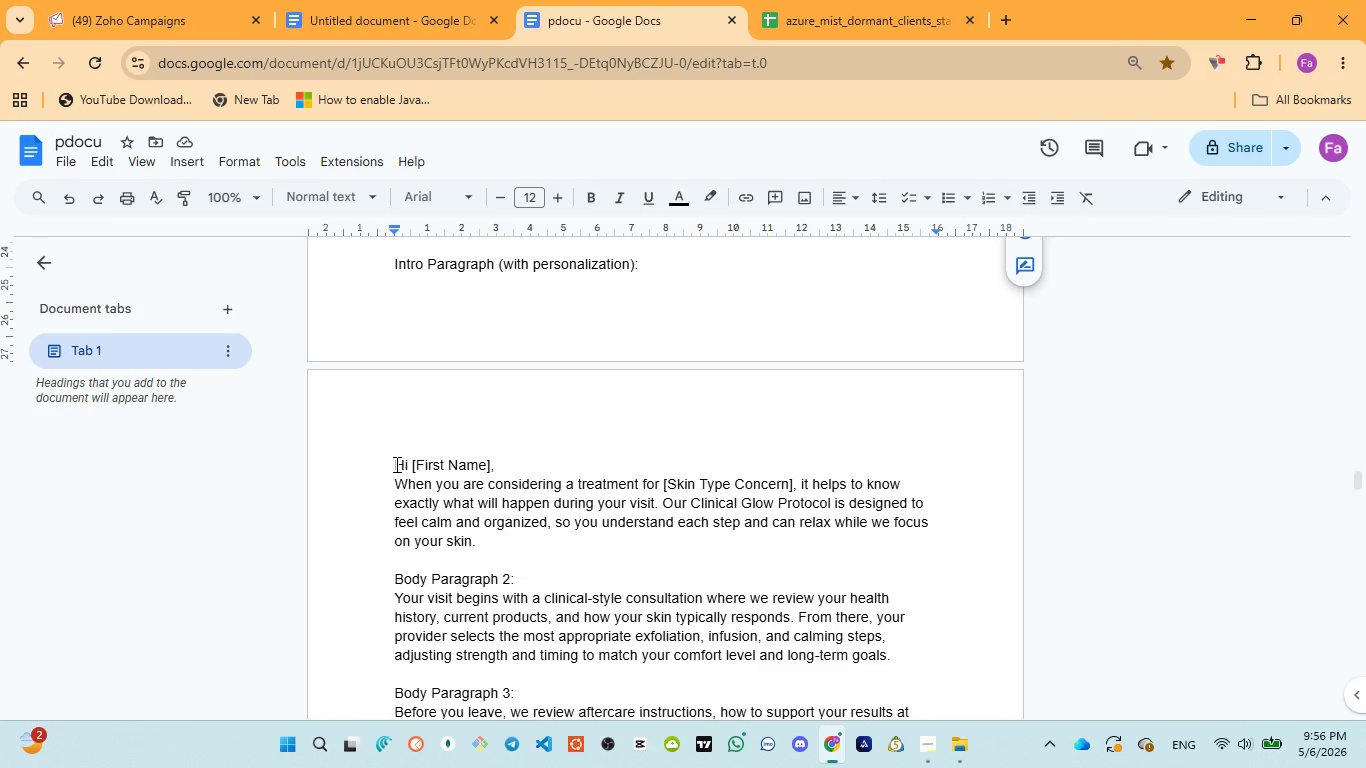 
left_click_drag(start_coordinate=[394, 464], to_coordinate=[635, 474])
 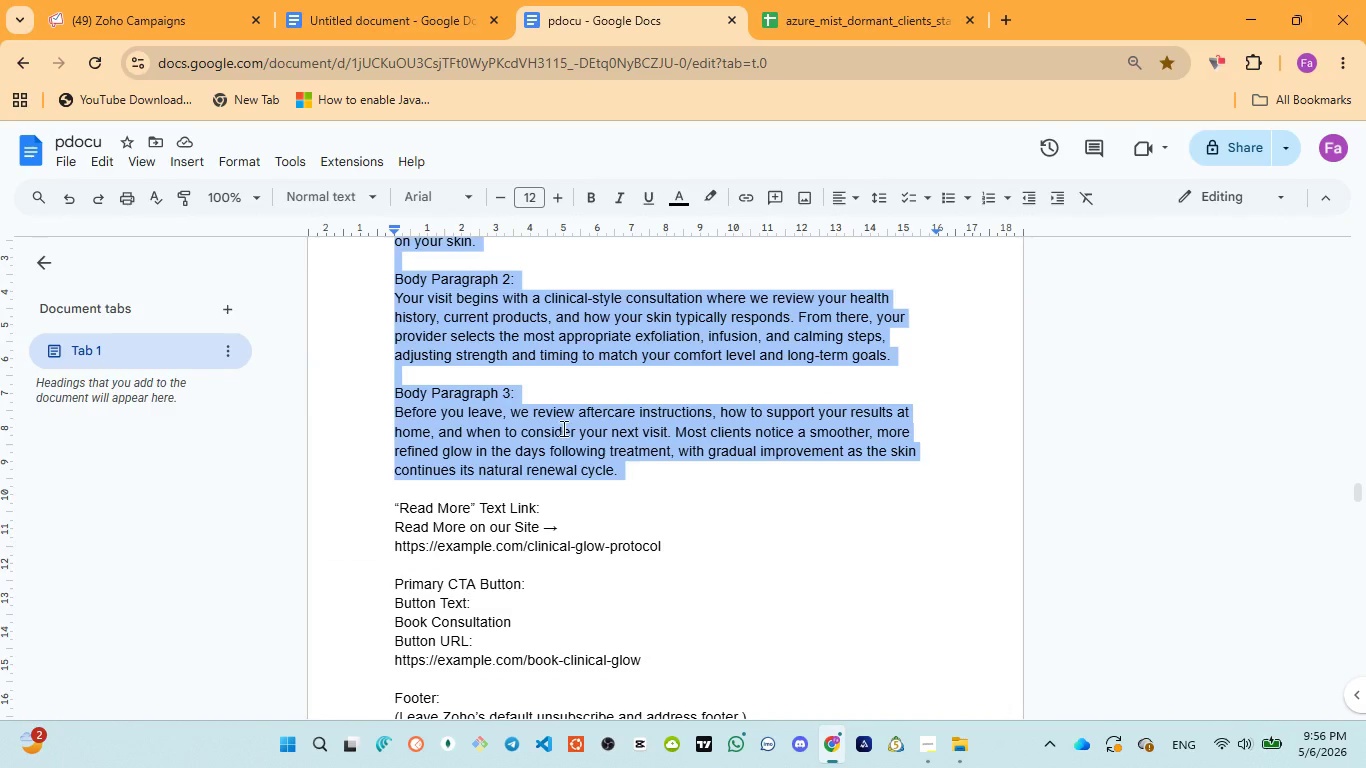 
scroll: coordinate [466, 585], scroll_direction: down, amount: 3.0
 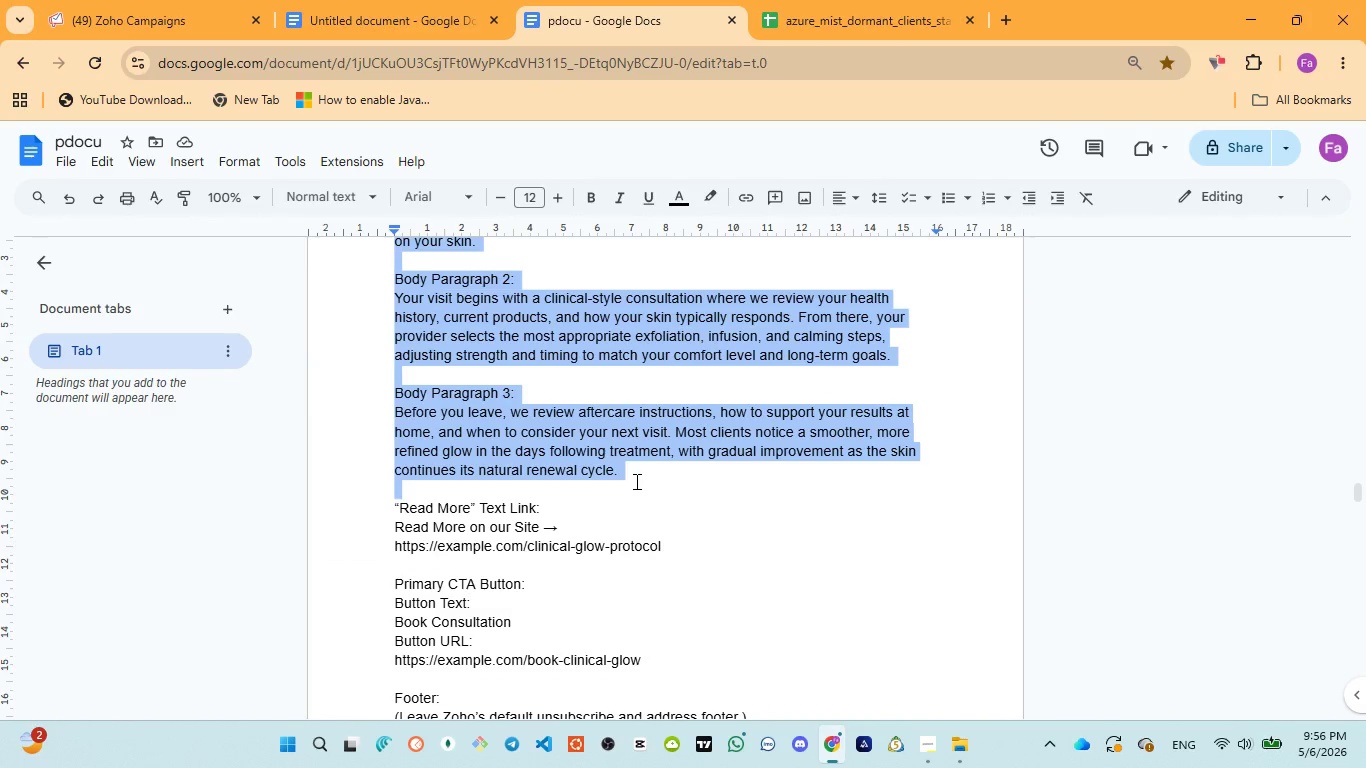 
key(Control+C)
 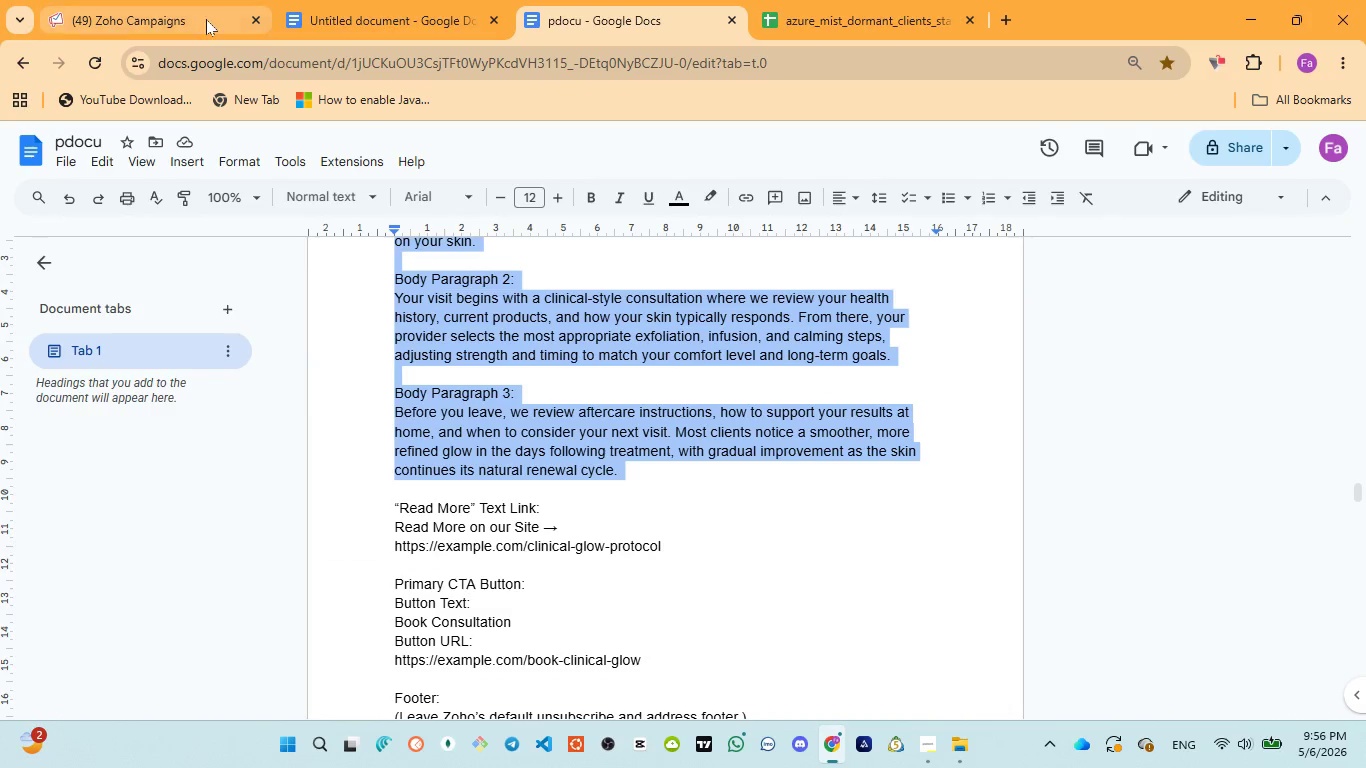 
left_click([206, 19])
 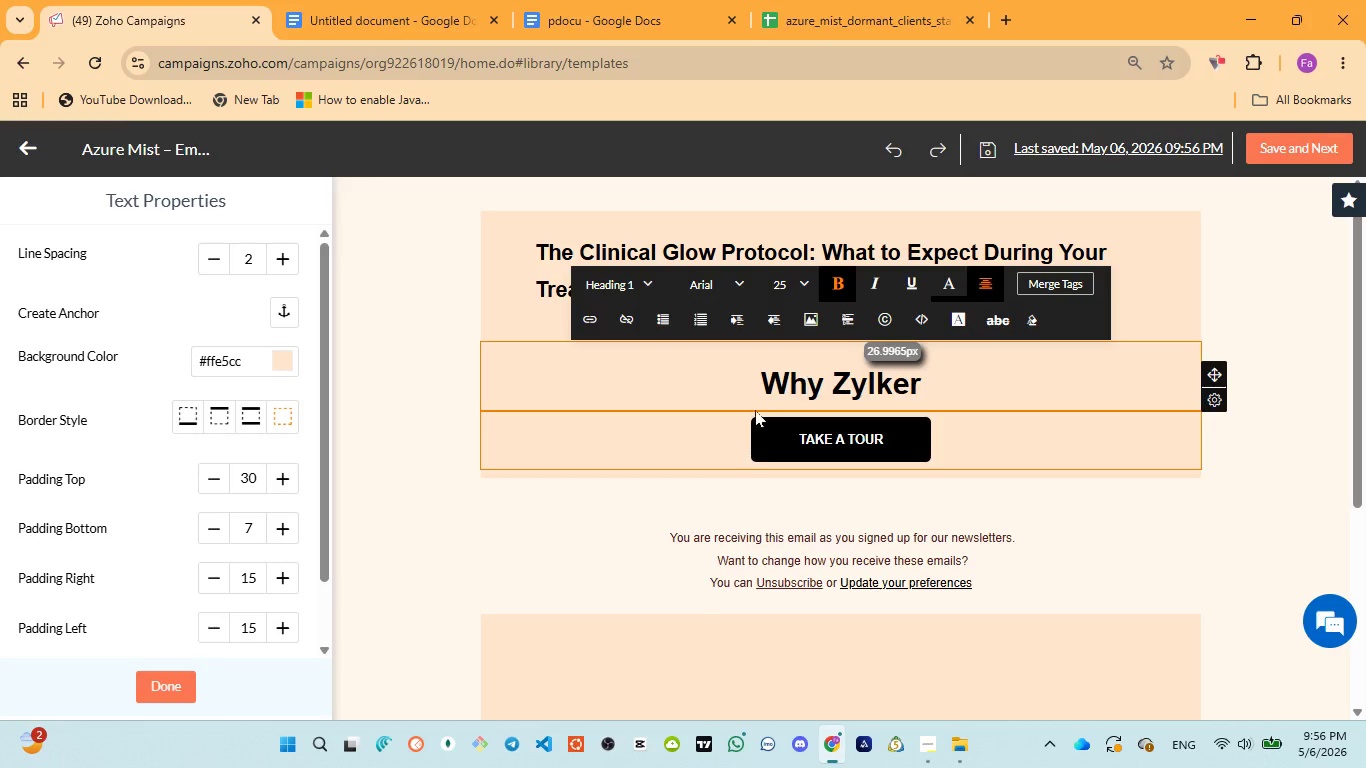 
key(Control+A)
 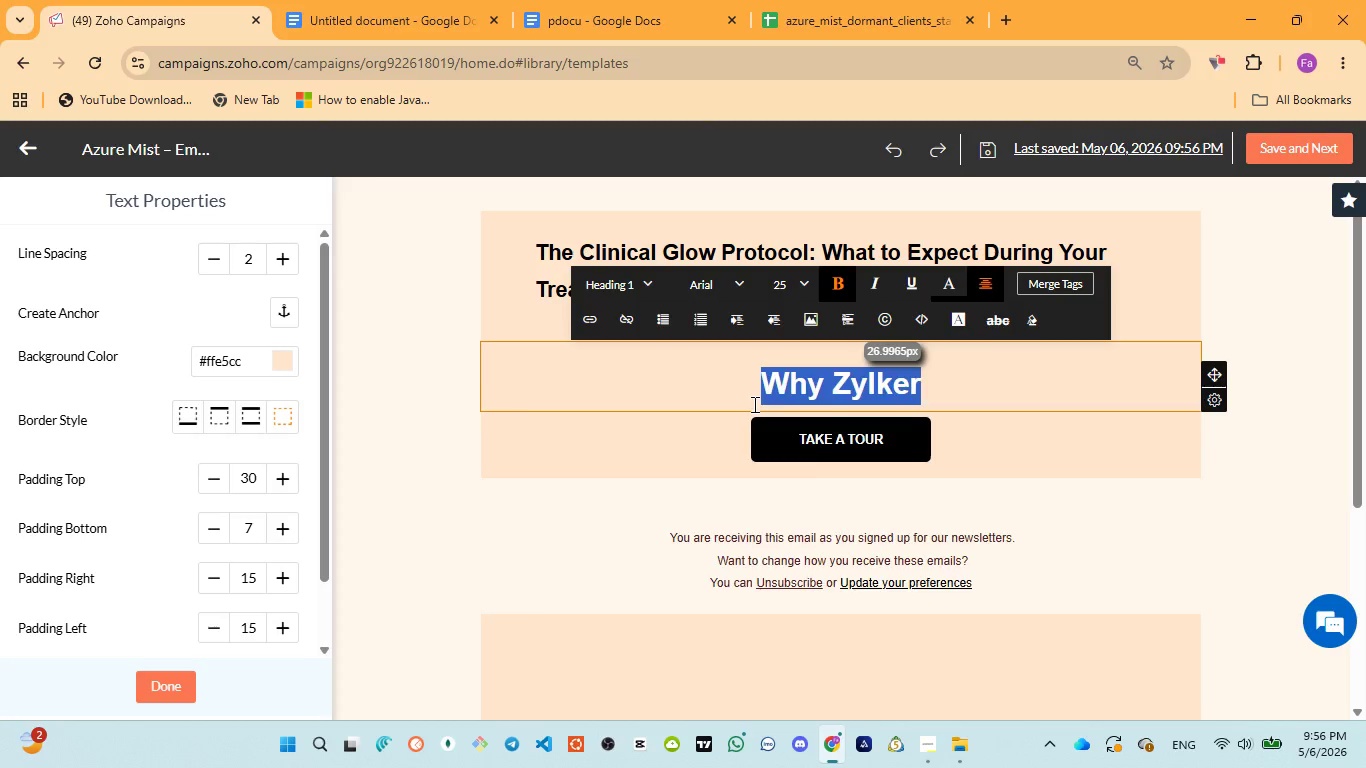 
key(Control+V)
 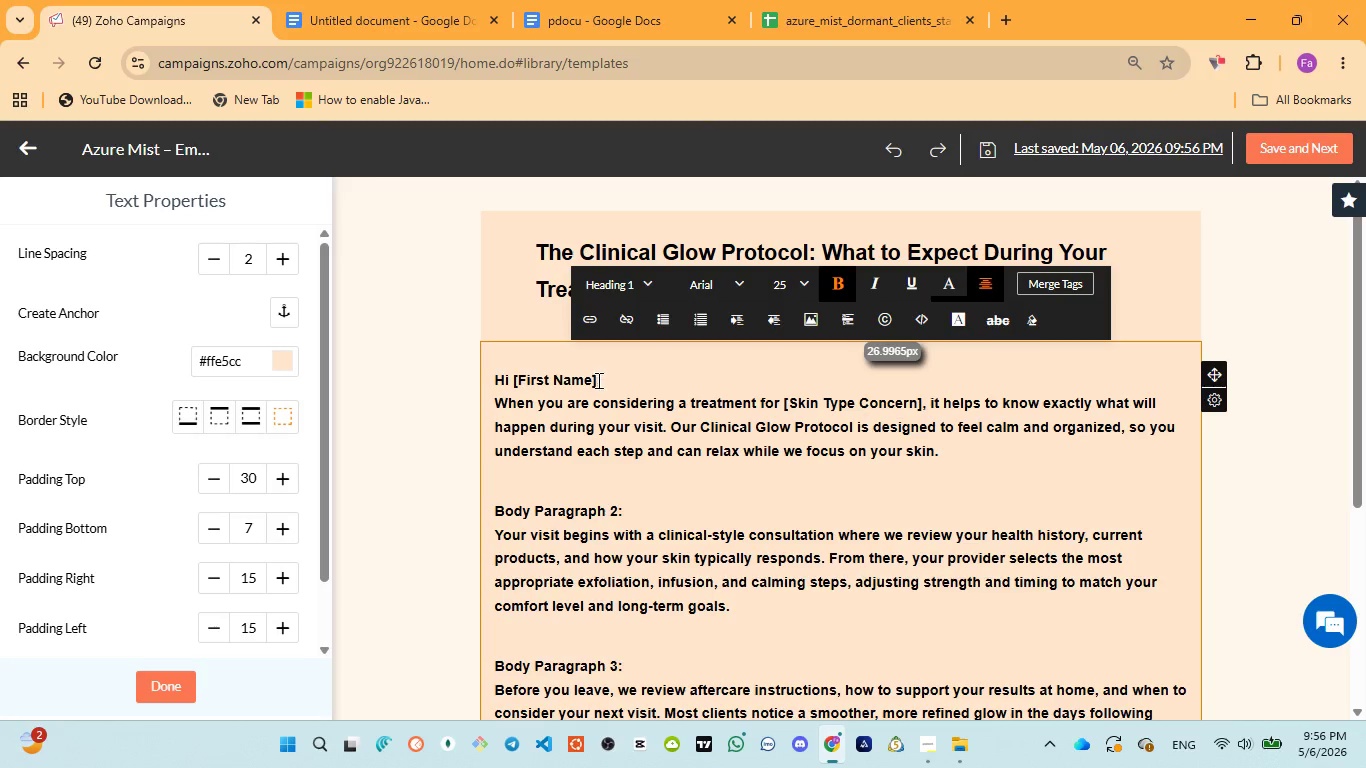 
left_click_drag(start_coordinate=[596, 378], to_coordinate=[512, 381])
 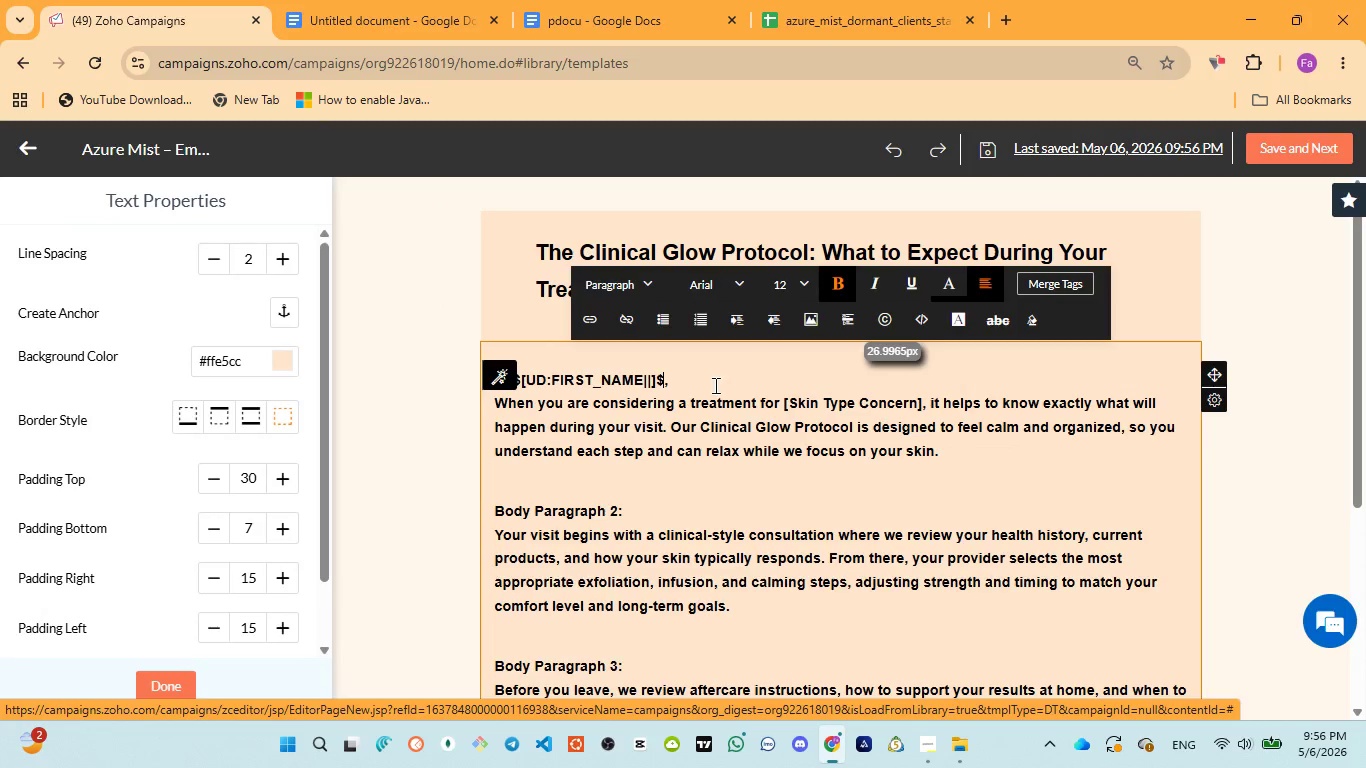 
left_click_drag(start_coordinate=[783, 399], to_coordinate=[921, 398])
 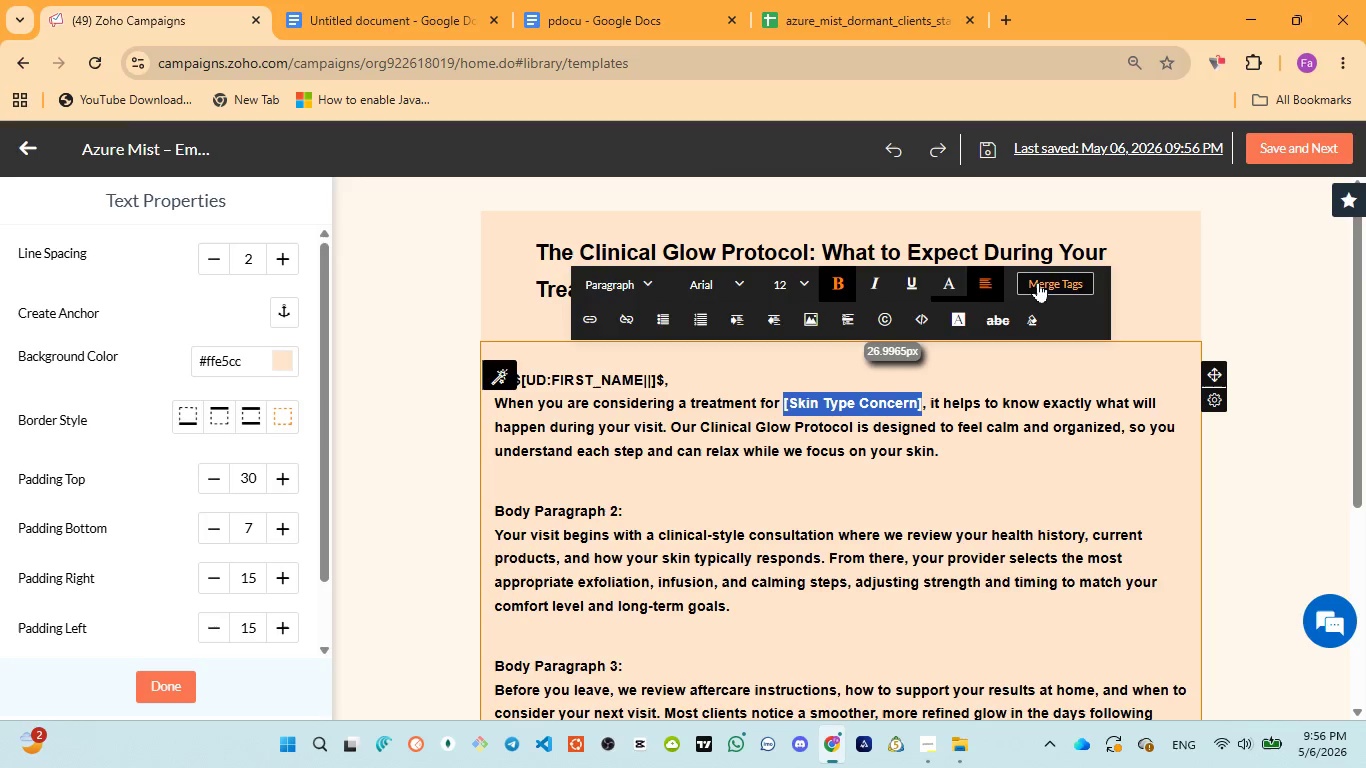 
left_click([1038, 282])
 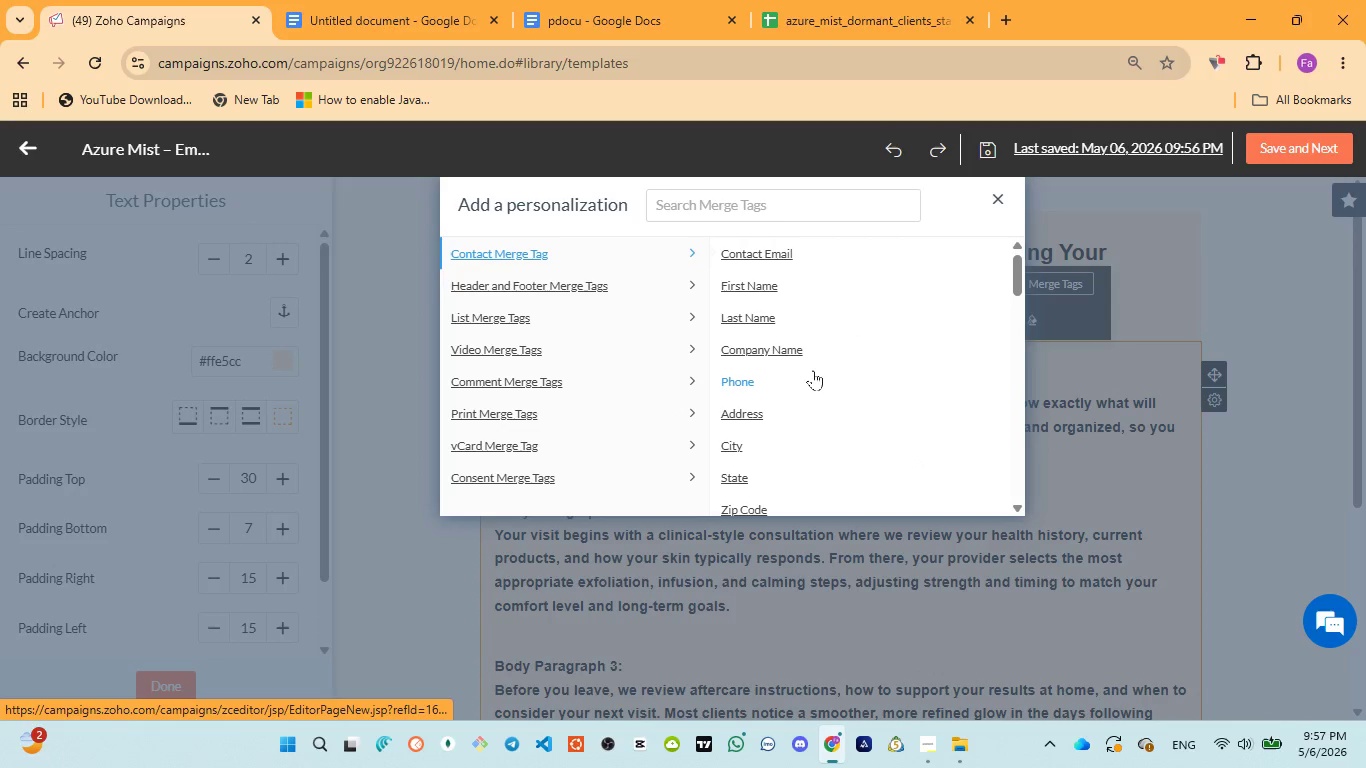 
scroll: coordinate [814, 389], scroll_direction: down, amount: 25.0
 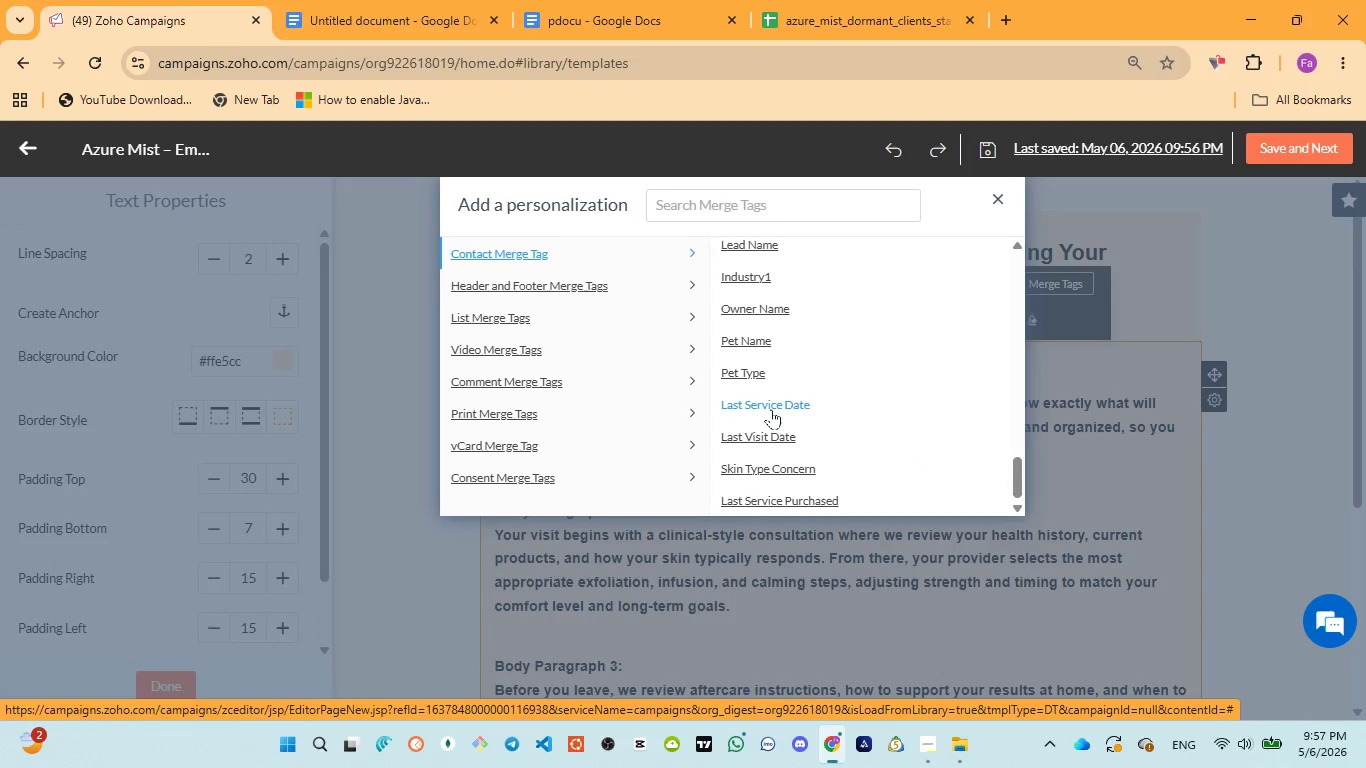 
left_click([785, 466])
 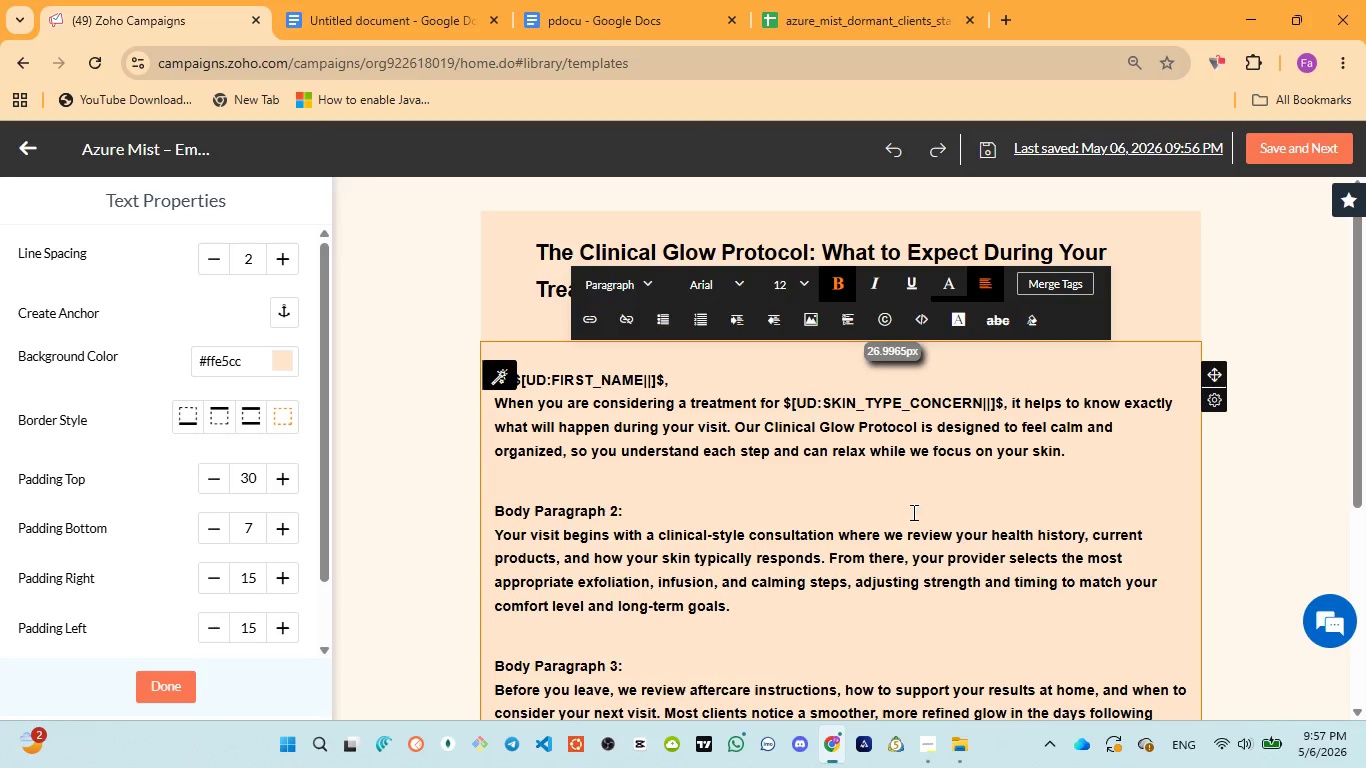 
wait(6.78)
 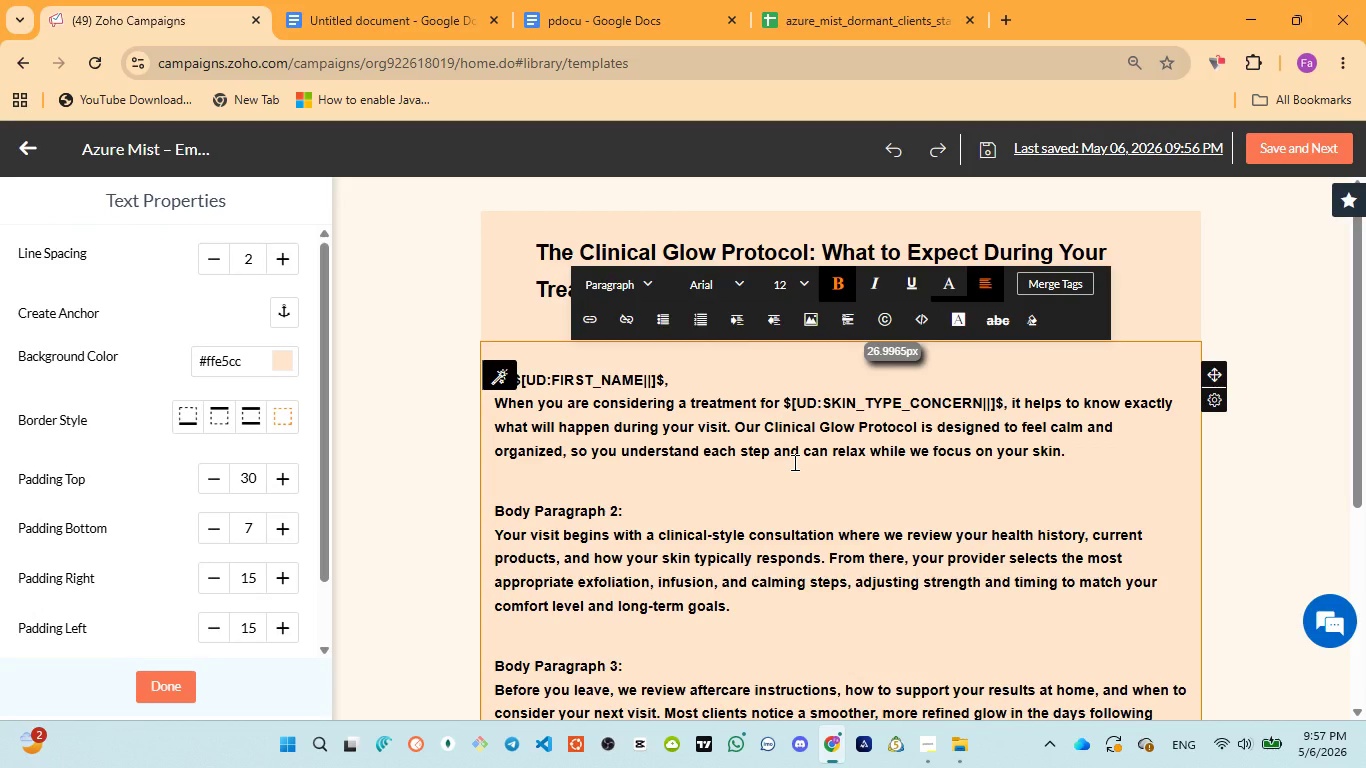 
left_click_drag(start_coordinate=[626, 509], to_coordinate=[507, 490])
 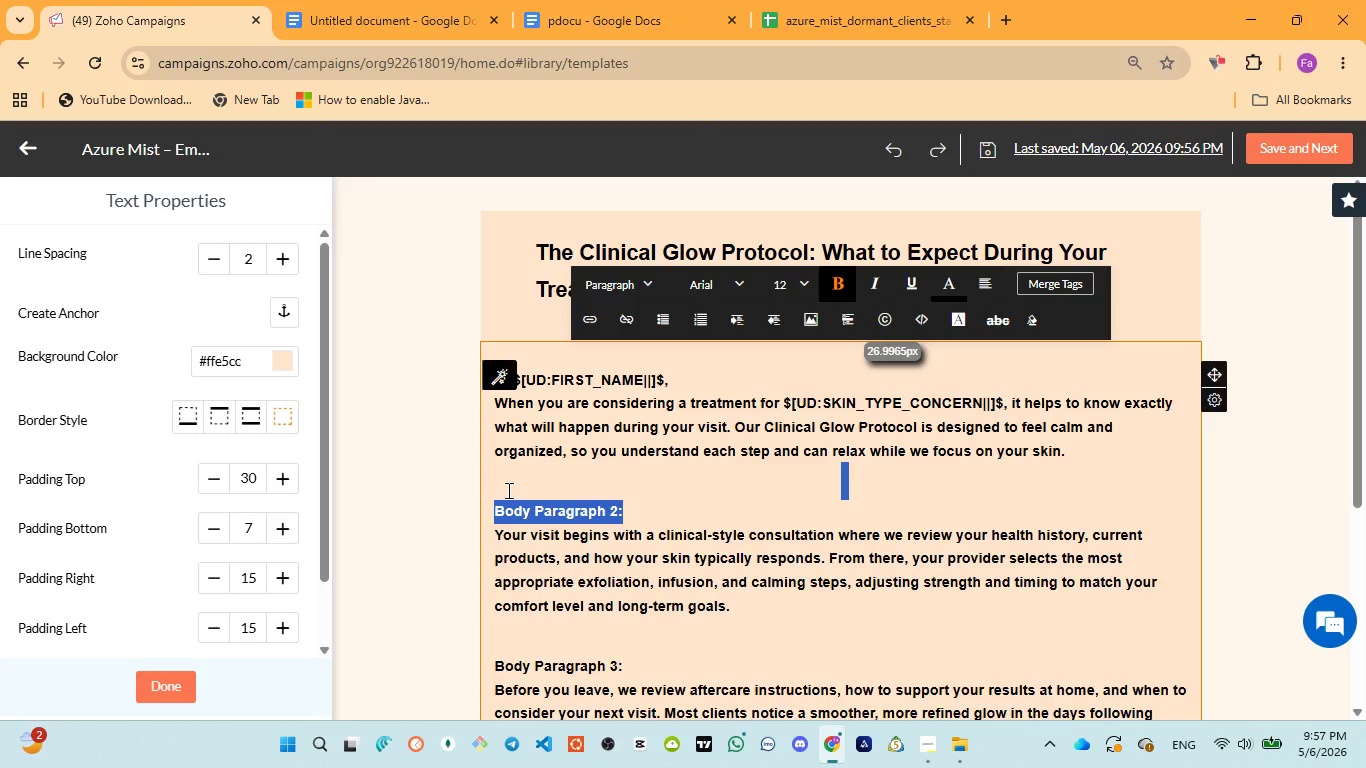 
key(Backspace)
 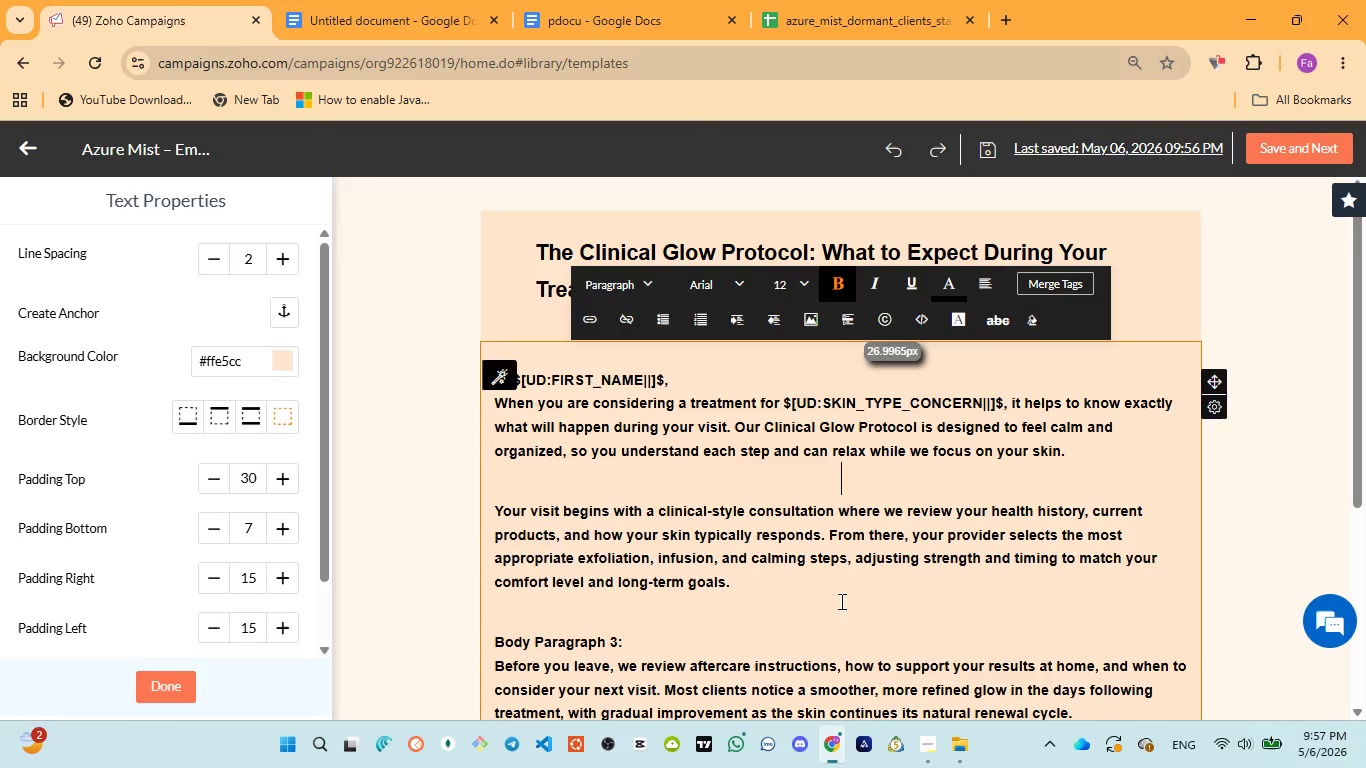 
wait(5.88)
 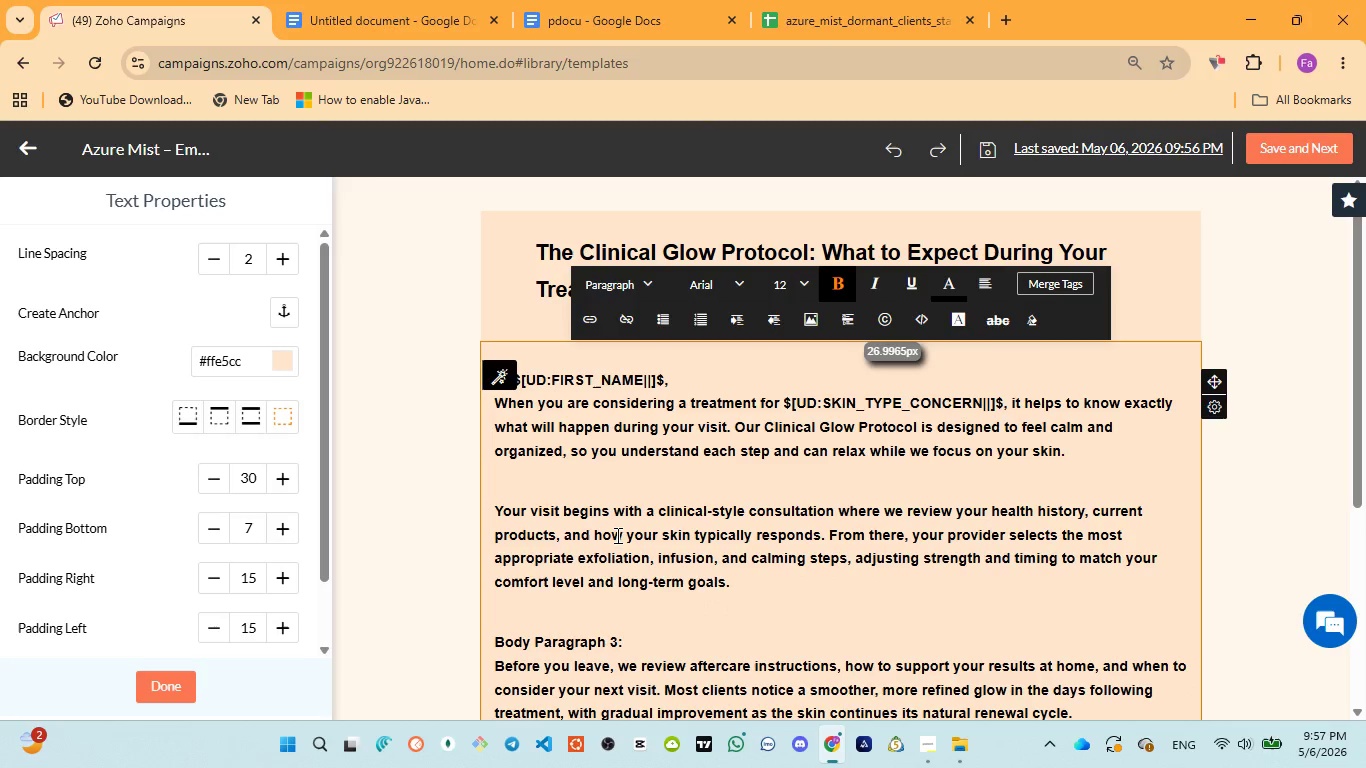 
scroll: coordinate [677, 632], scroll_direction: down, amount: 1.0
 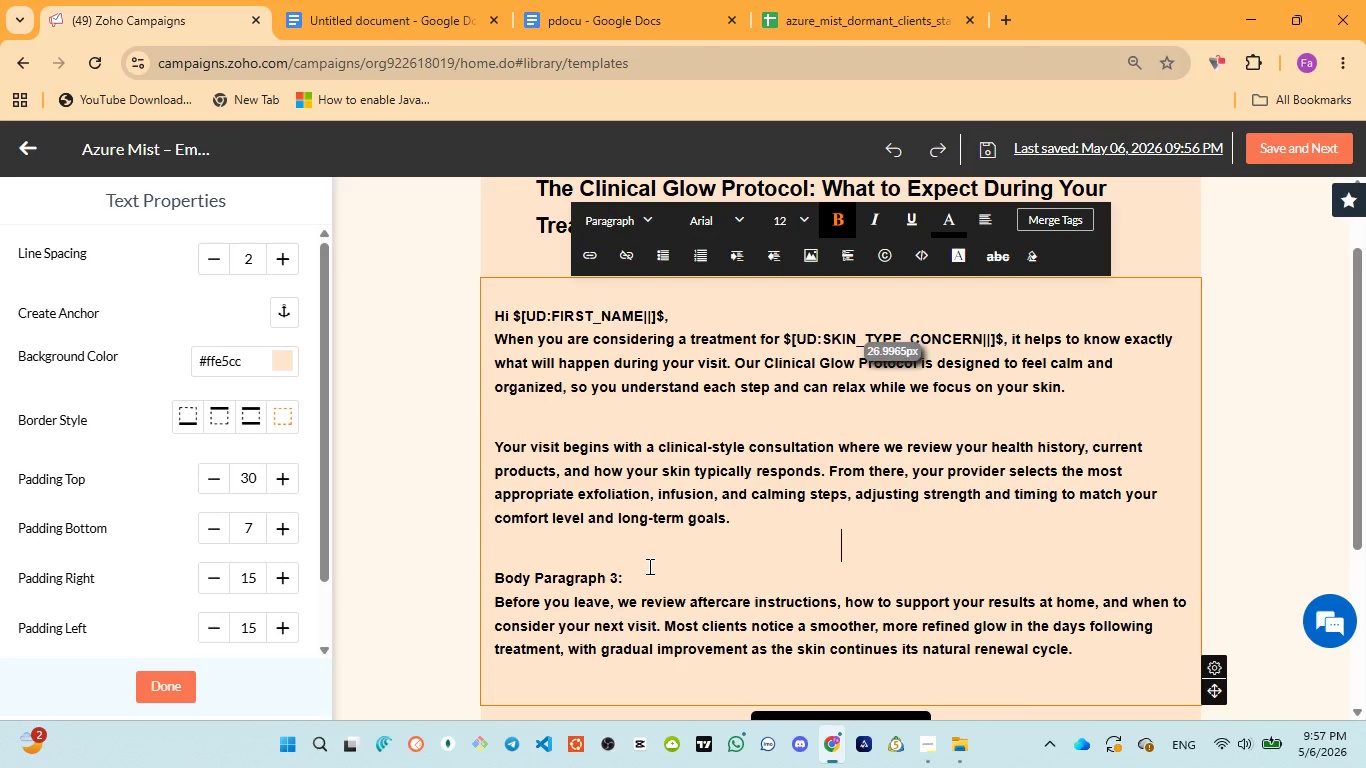 
left_click_drag(start_coordinate=[648, 566], to_coordinate=[629, 573])
 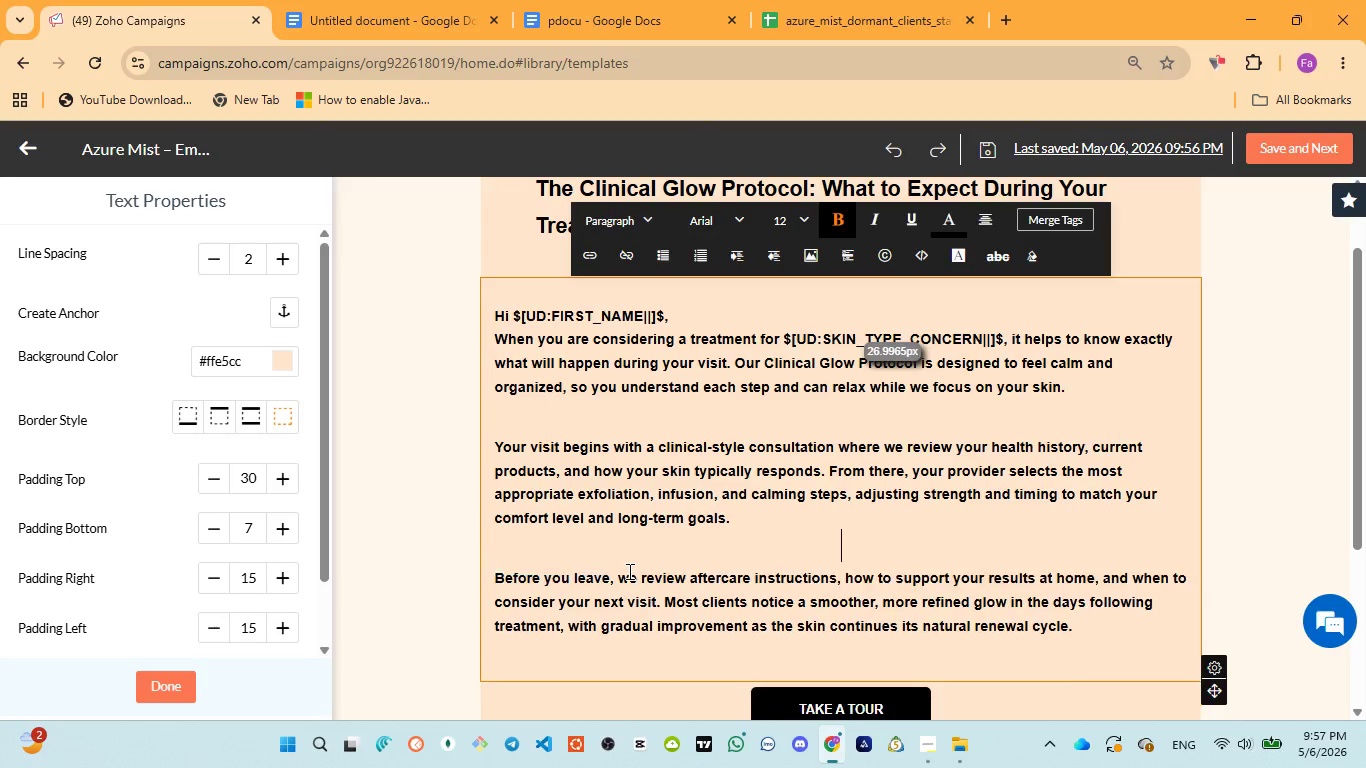 
key(Backspace)
 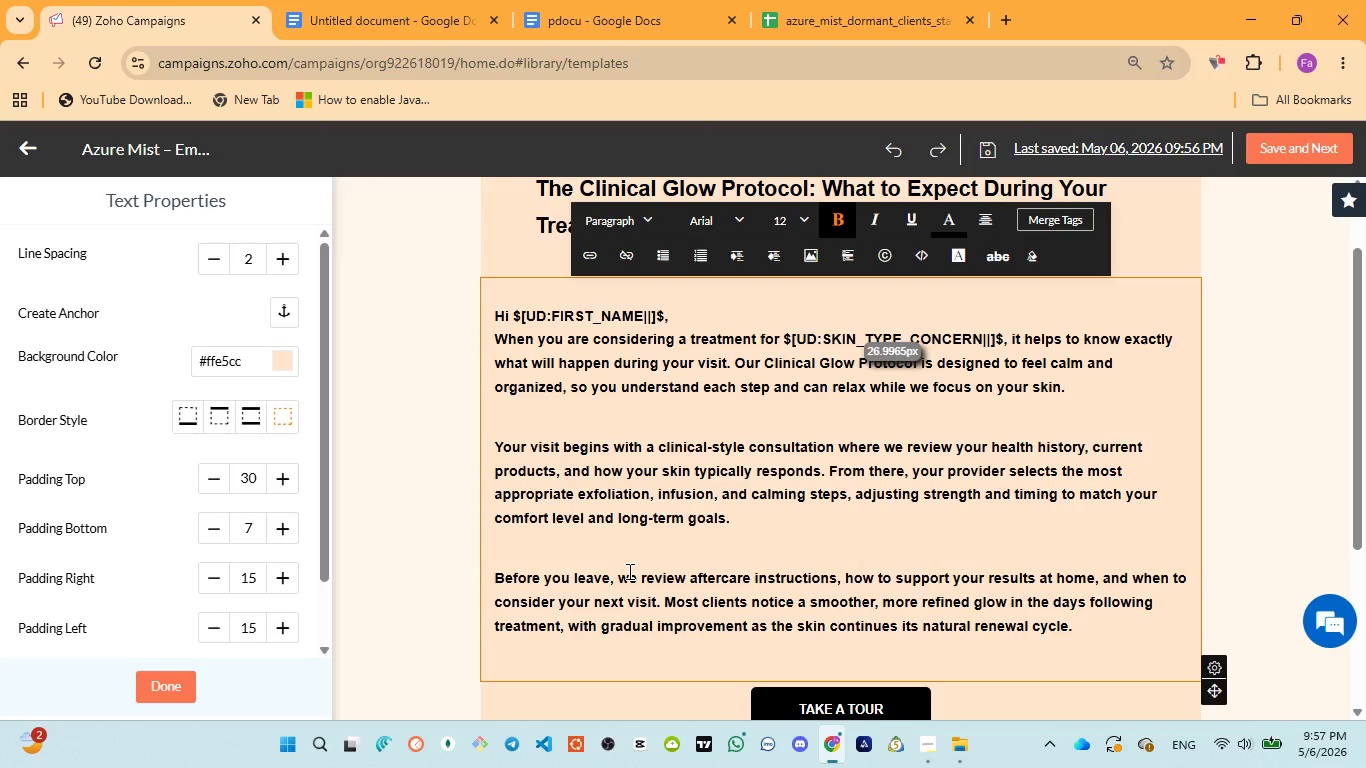 
key(Backspace)
 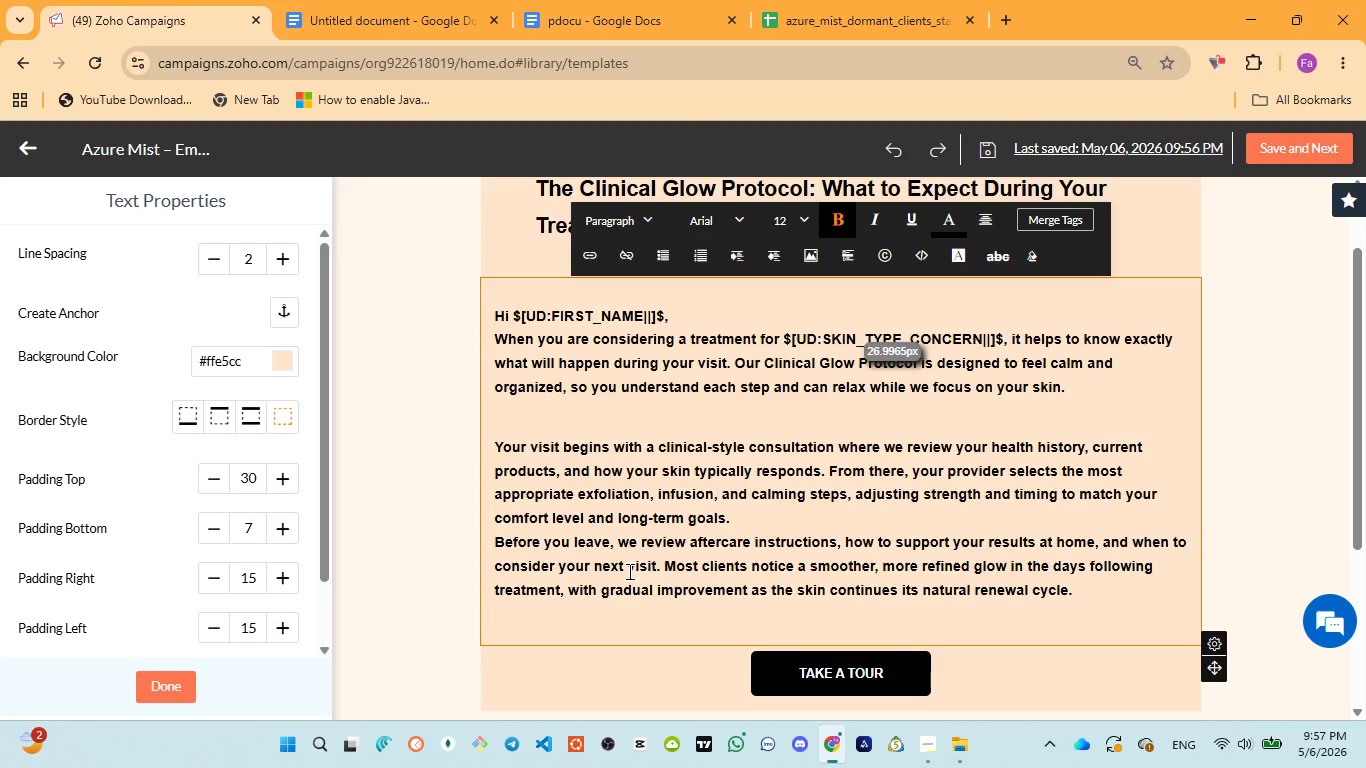 
key(Enter)
 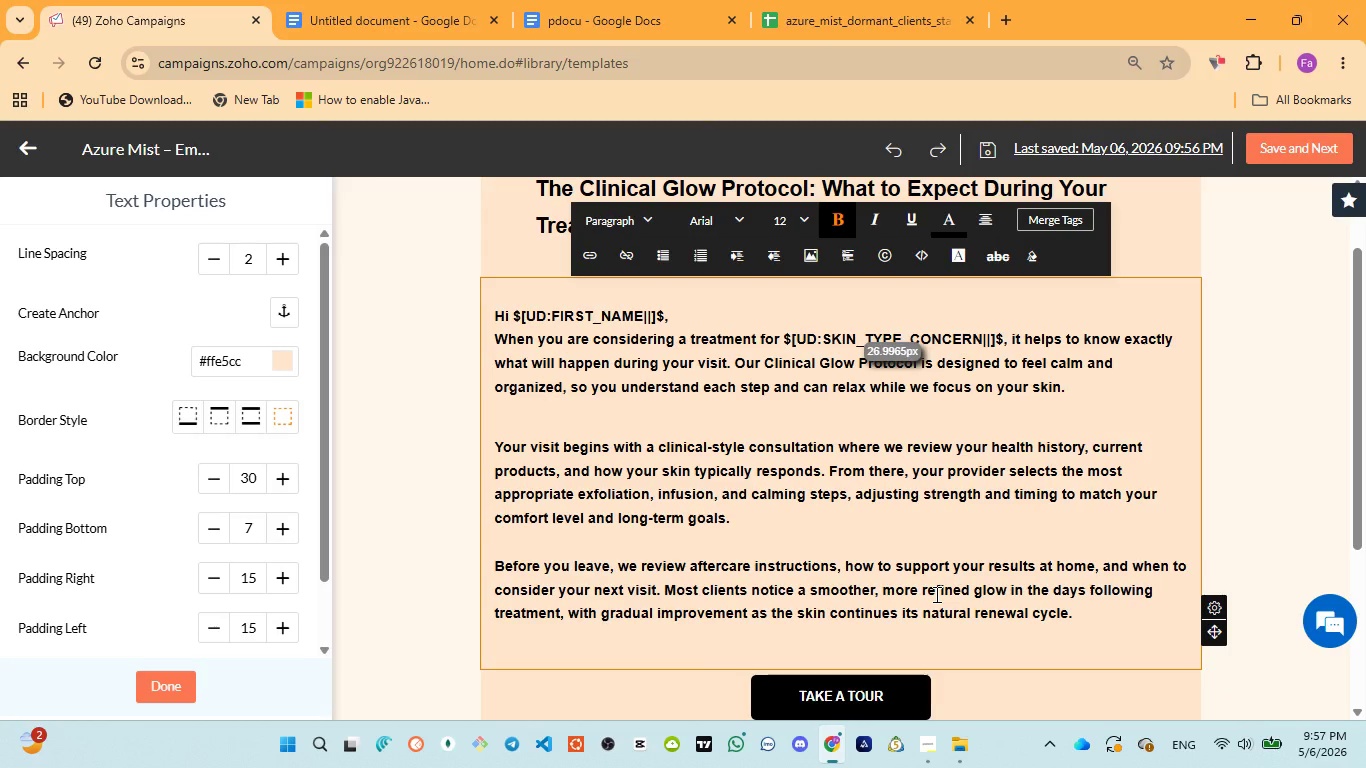 
scroll: coordinate [935, 594], scroll_direction: down, amount: 1.0
 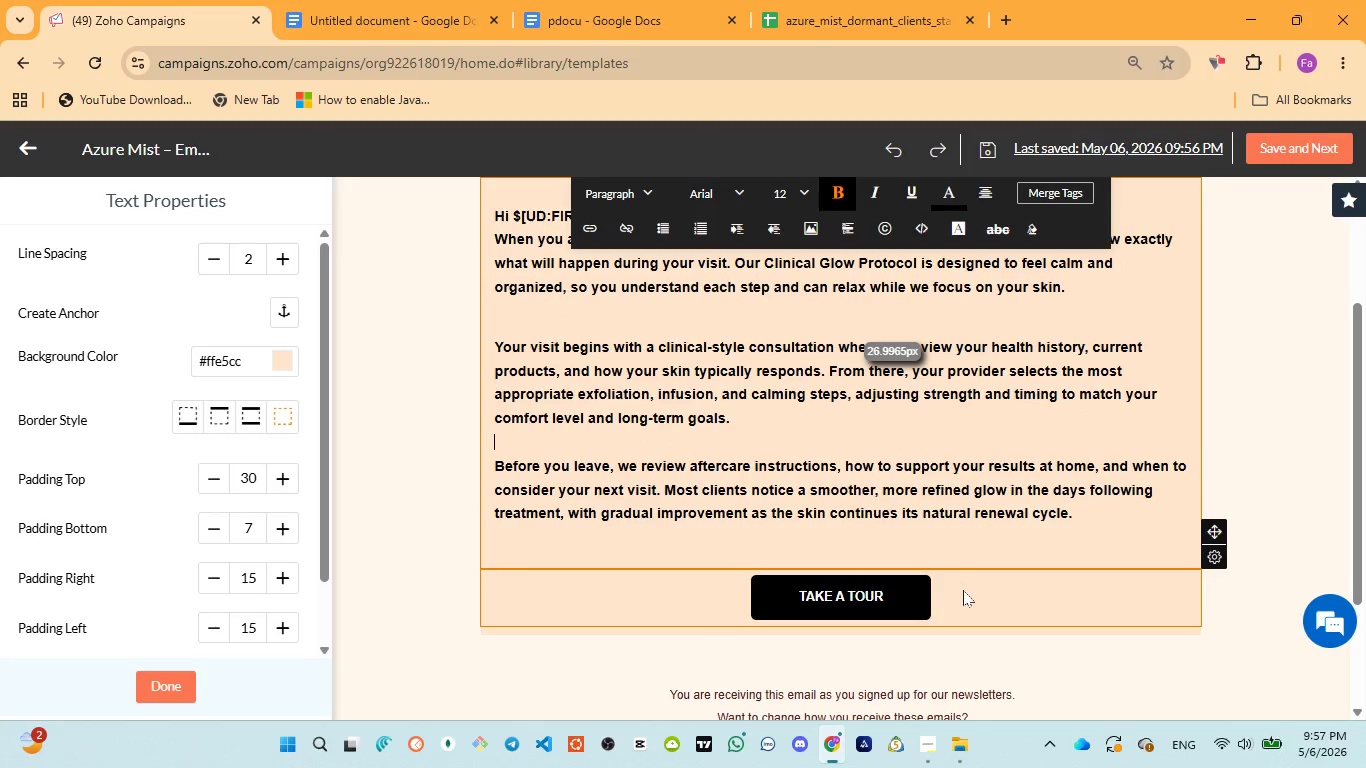 
left_click([1008, 589])
 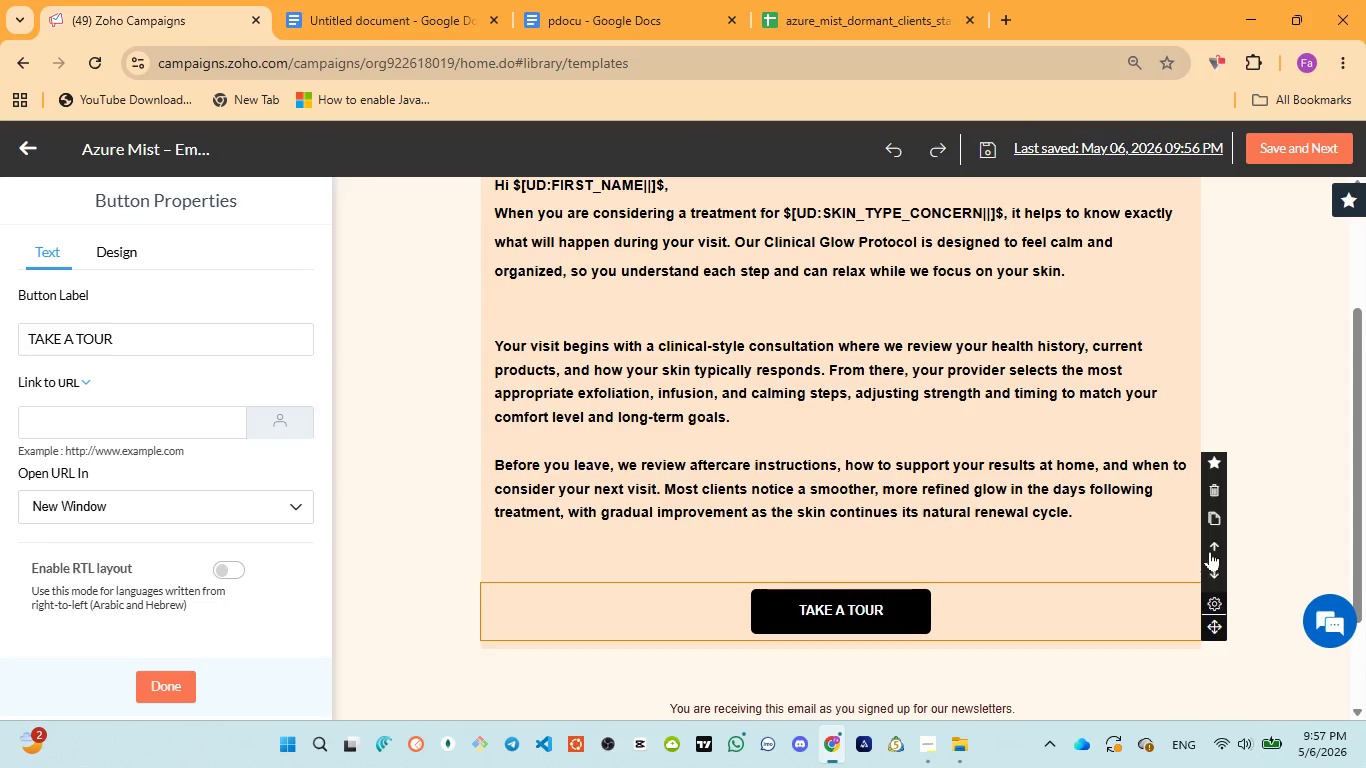 
left_click([1211, 515])
 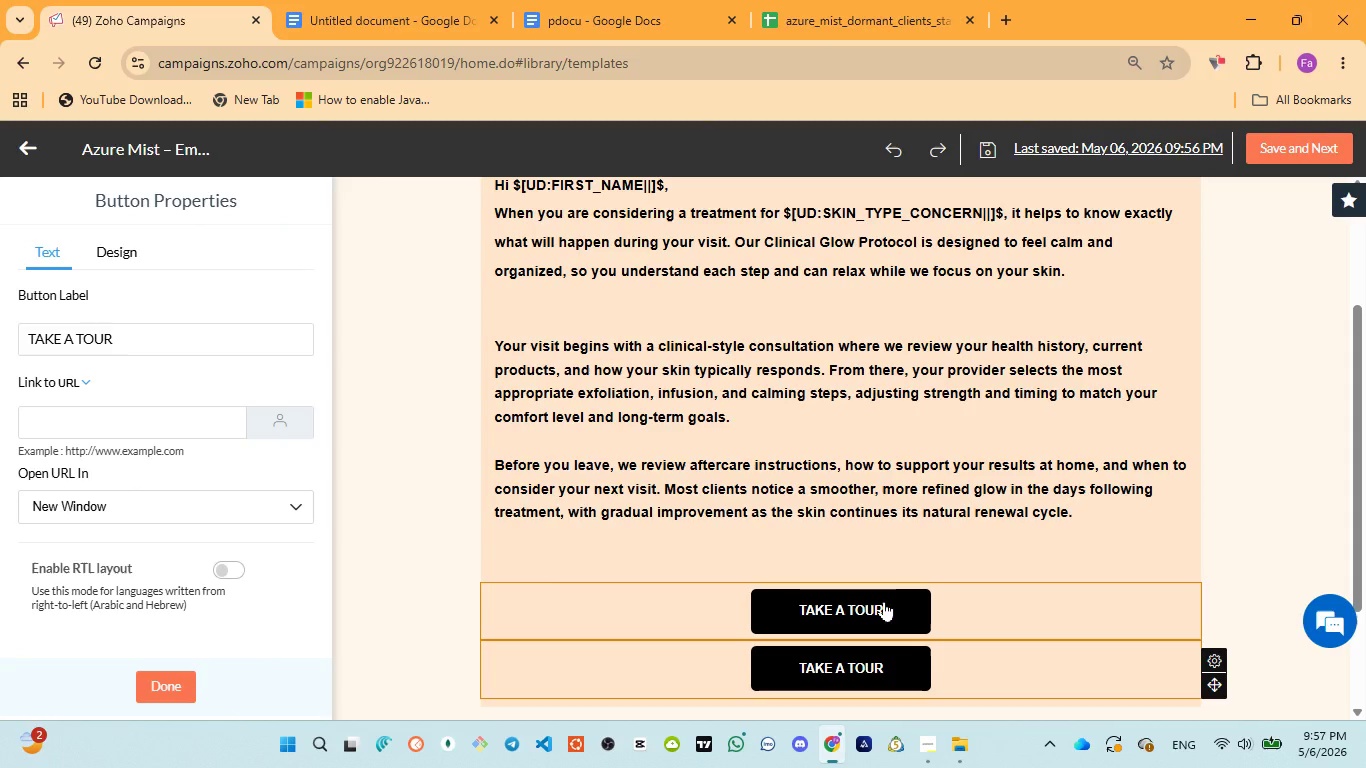 
left_click([884, 601])
 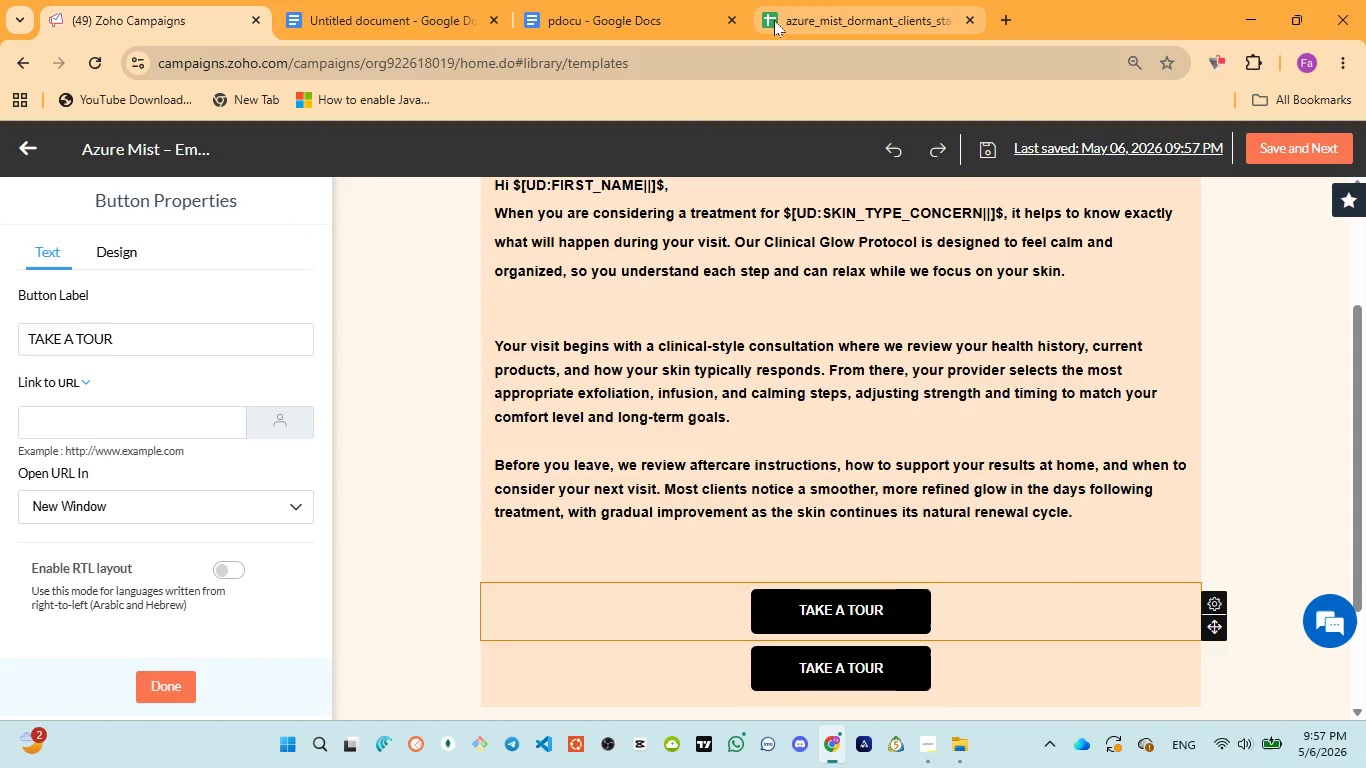 
left_click([643, 21])
 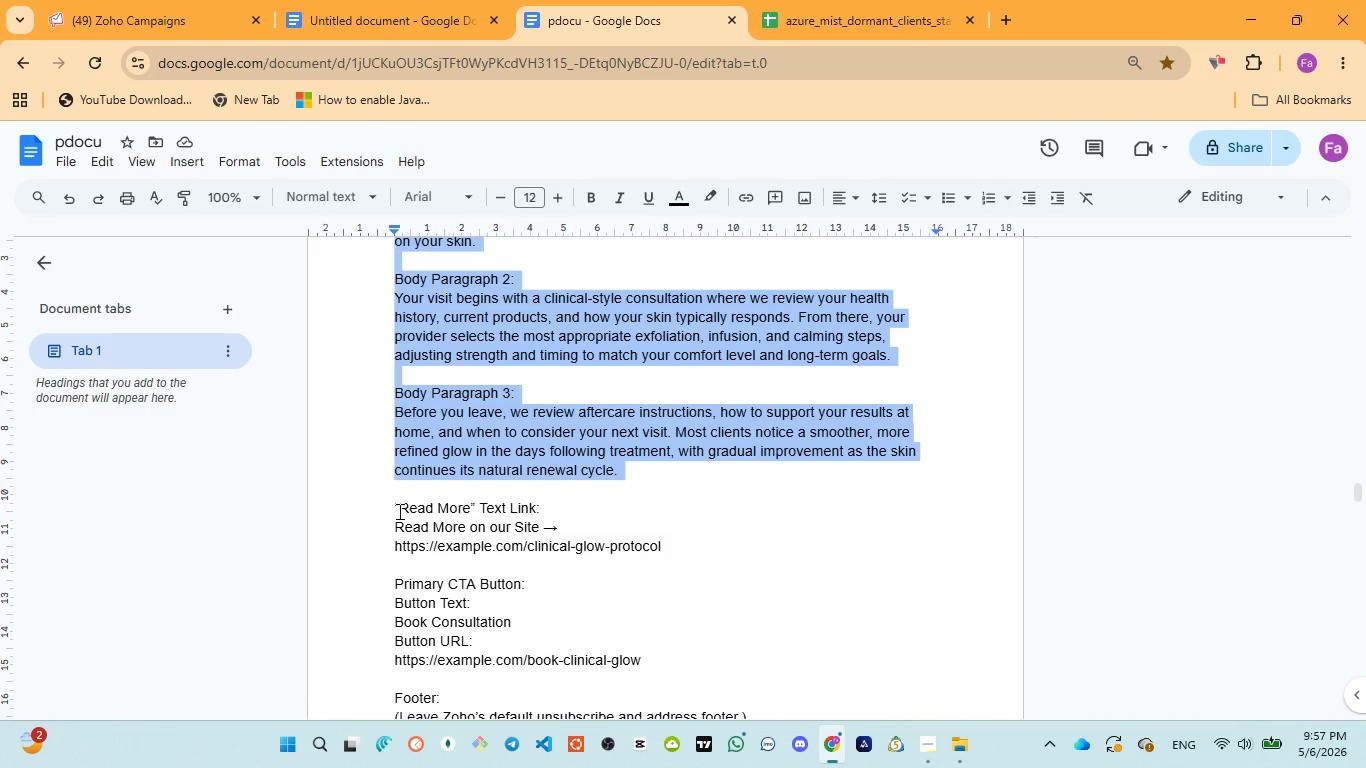 
left_click_drag(start_coordinate=[390, 526], to_coordinate=[537, 520])
 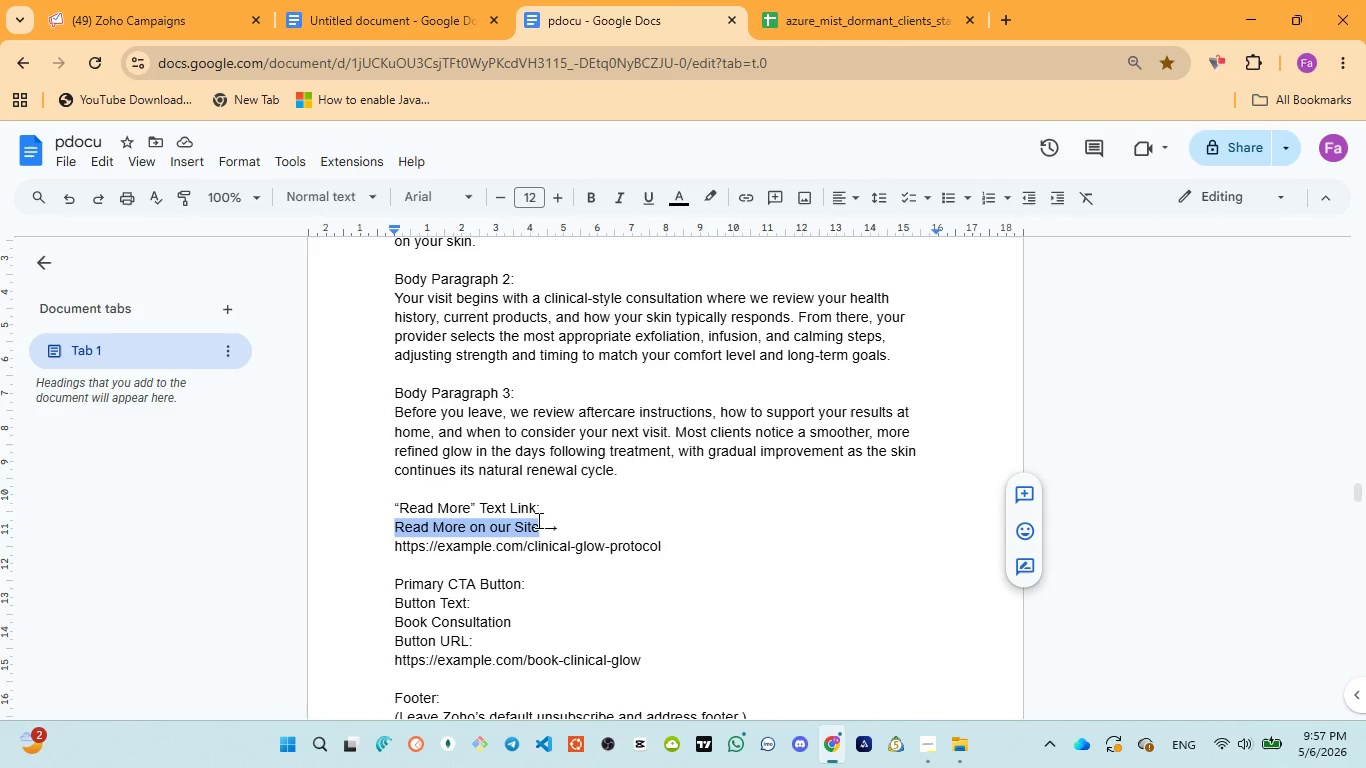 
key(Control+C)
 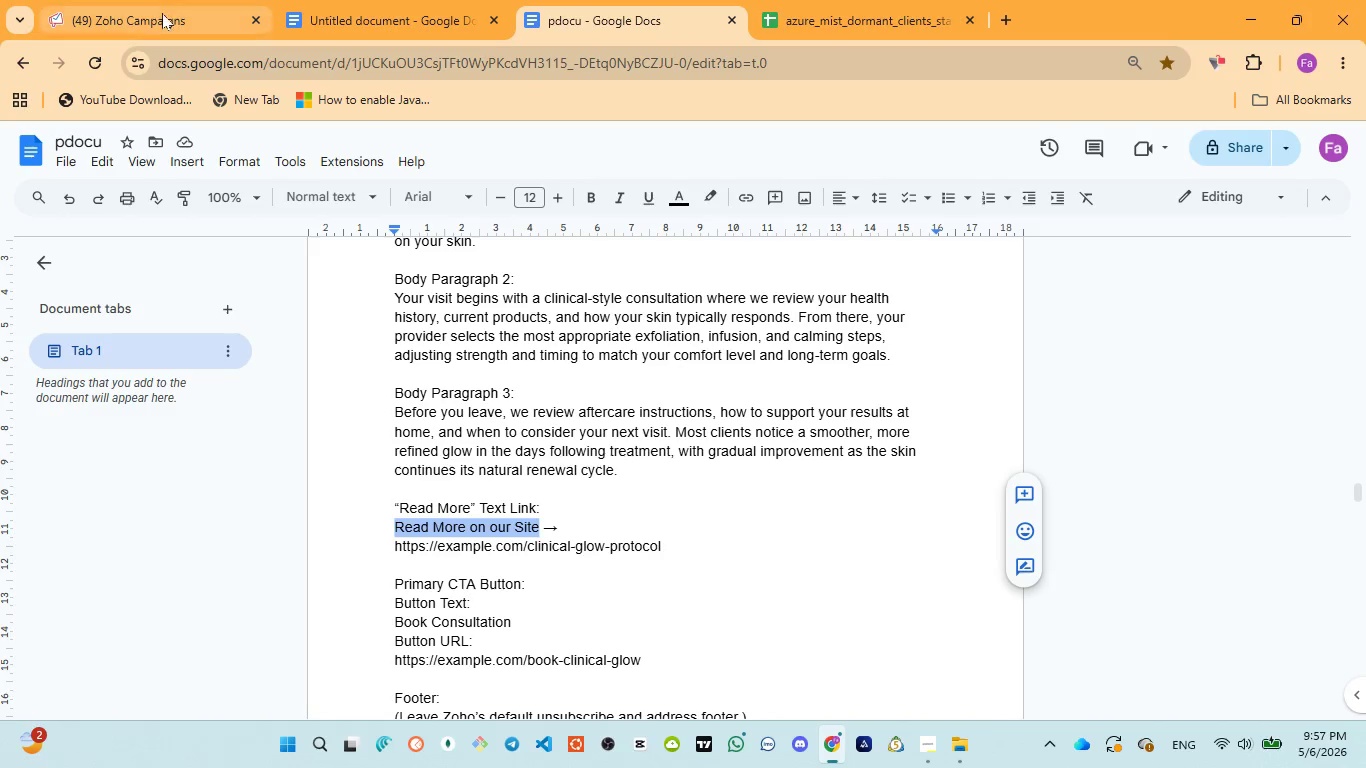 
left_click([162, 12])
 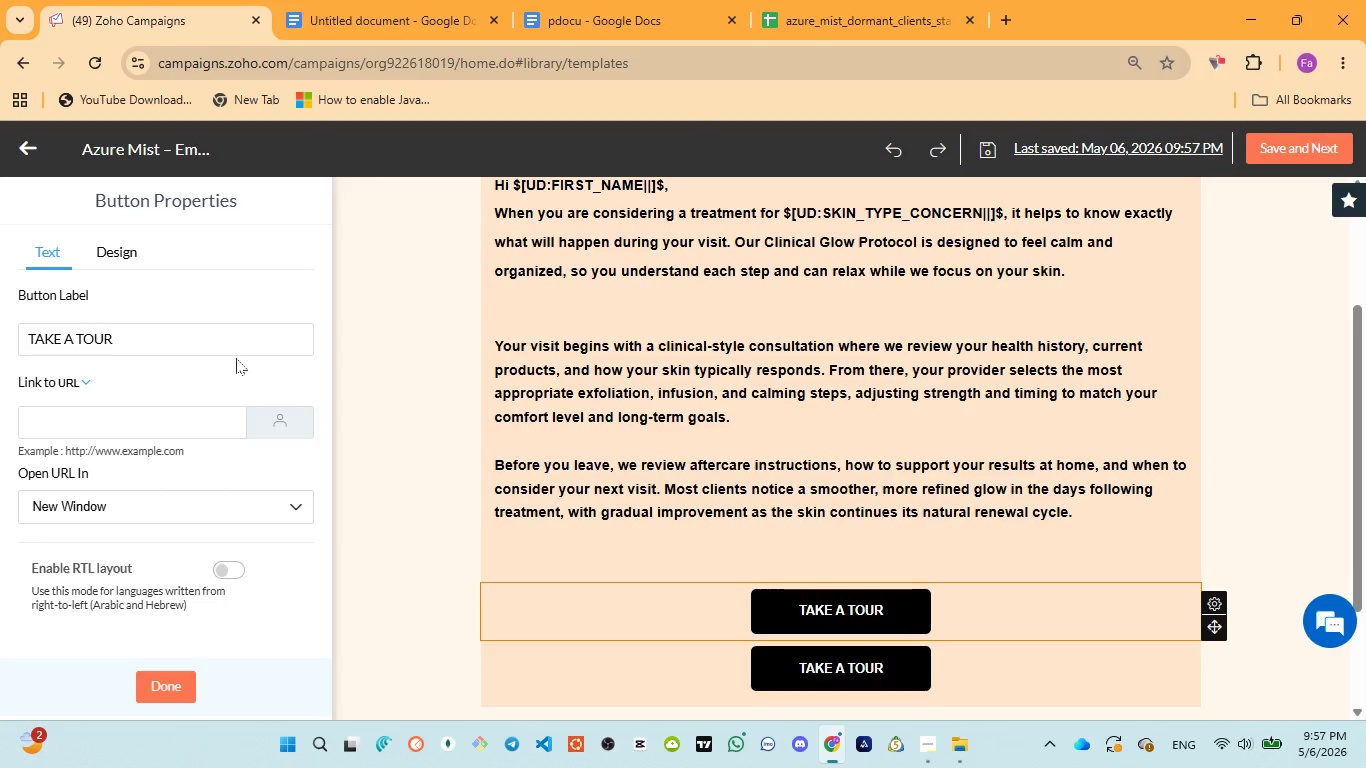 
left_click([225, 337])
 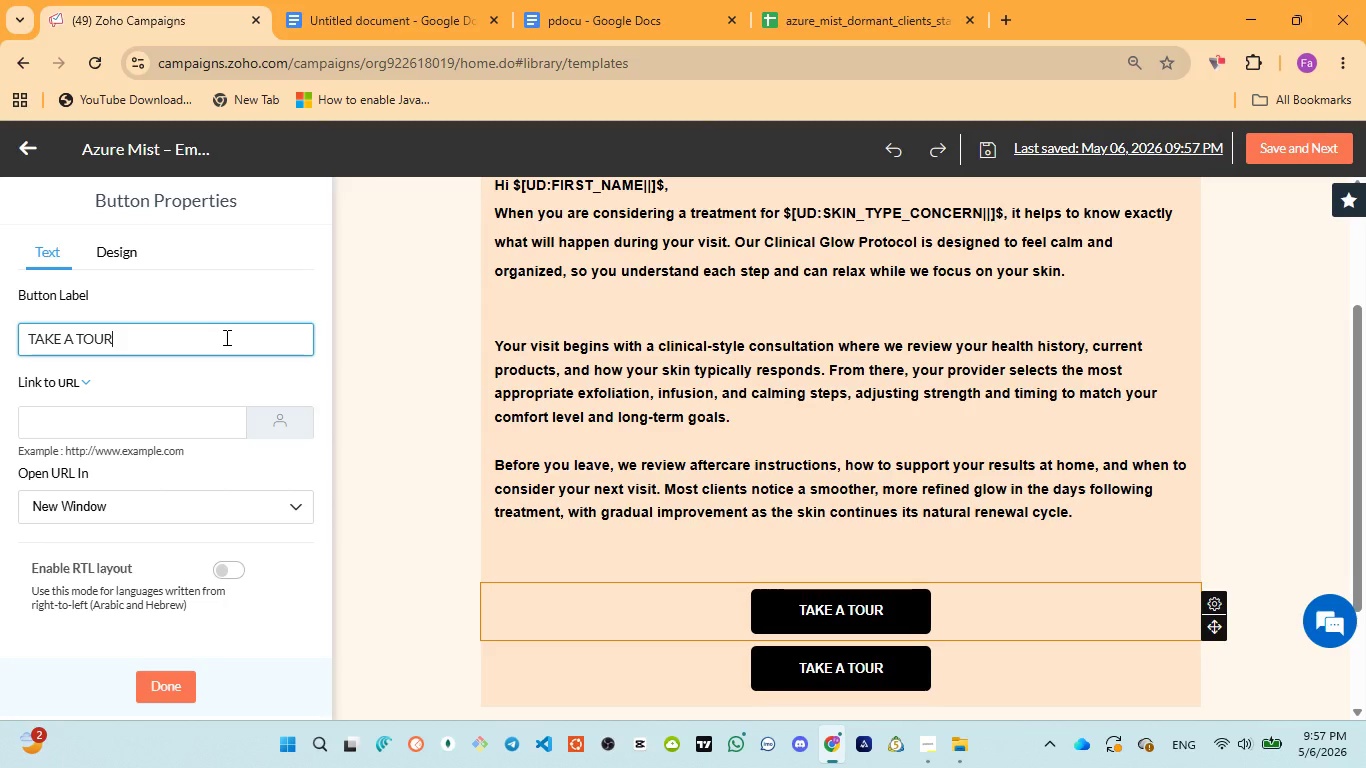 
key(Control+A)
 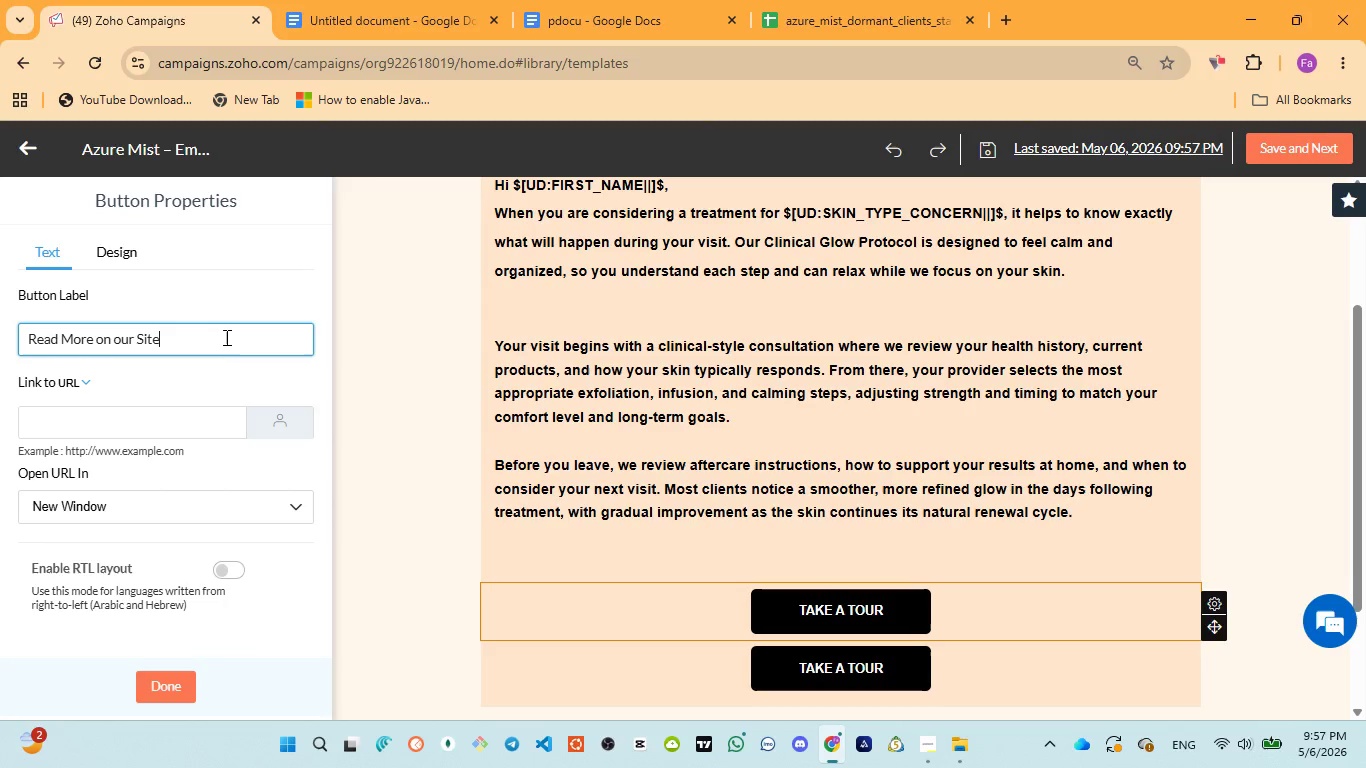 
key(Control+V)
 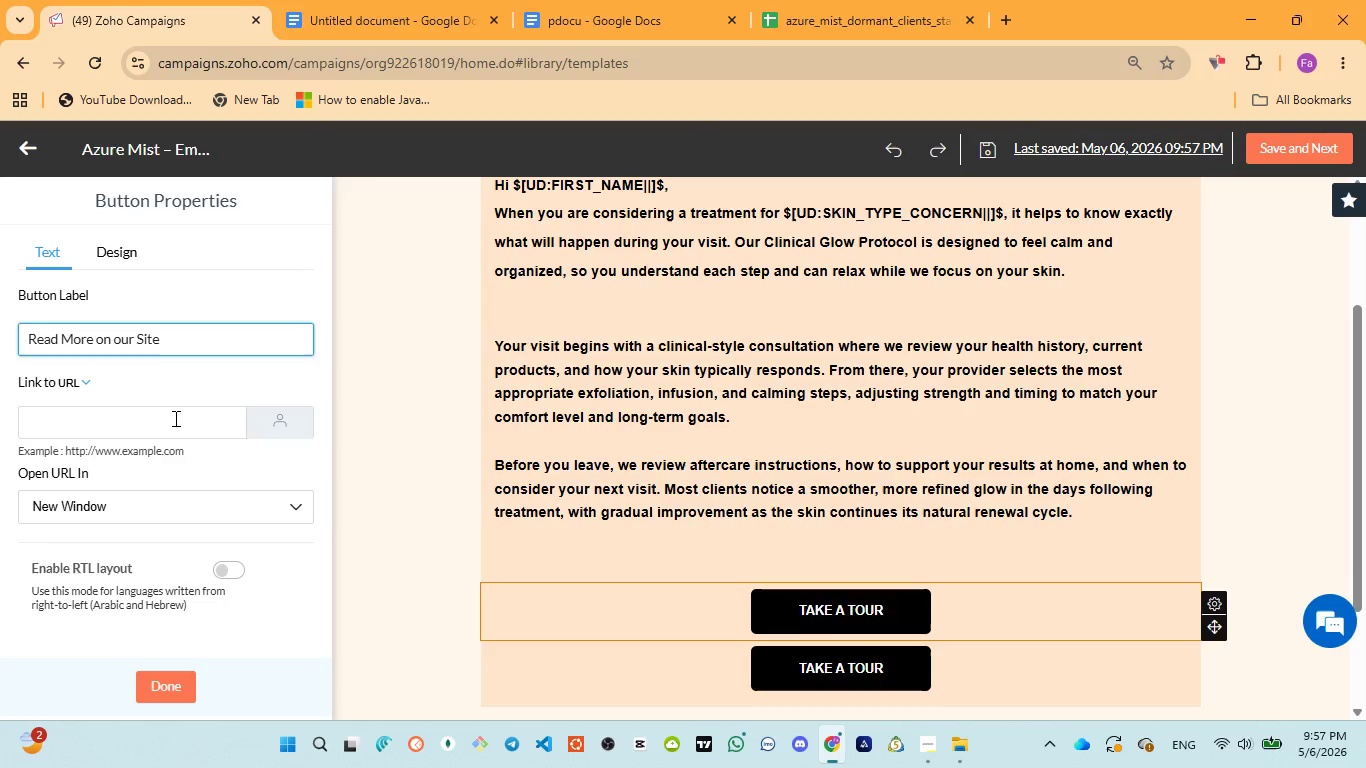 
left_click([174, 418])
 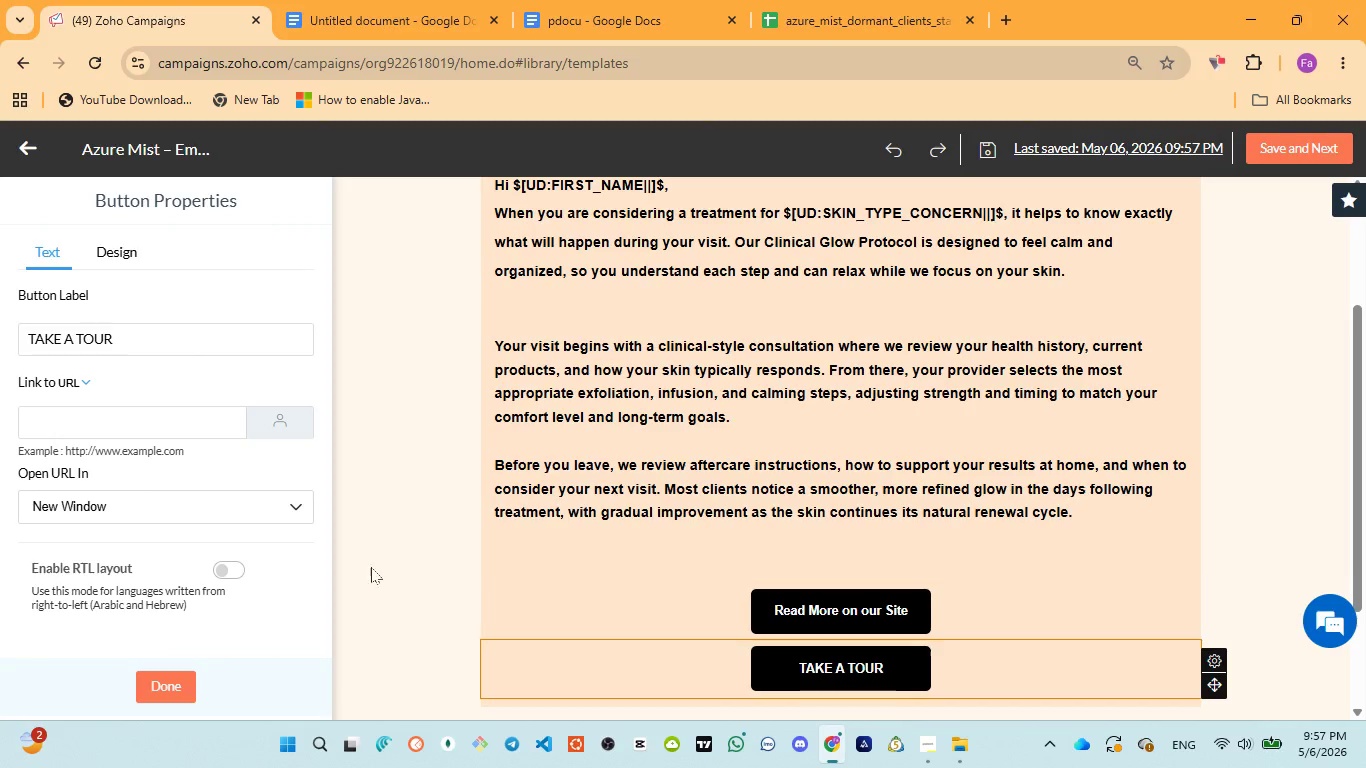 
key(Control+A)
 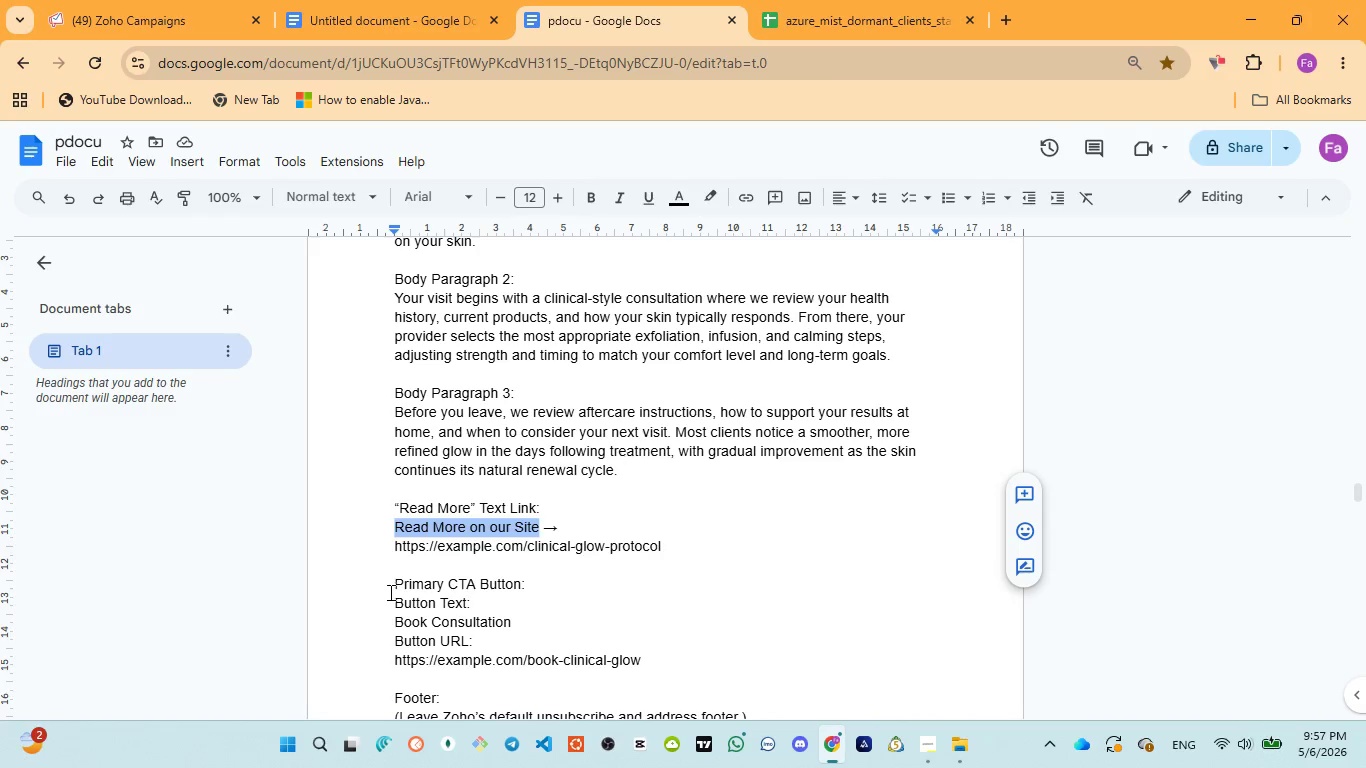 
left_click_drag(start_coordinate=[392, 618], to_coordinate=[511, 625])
 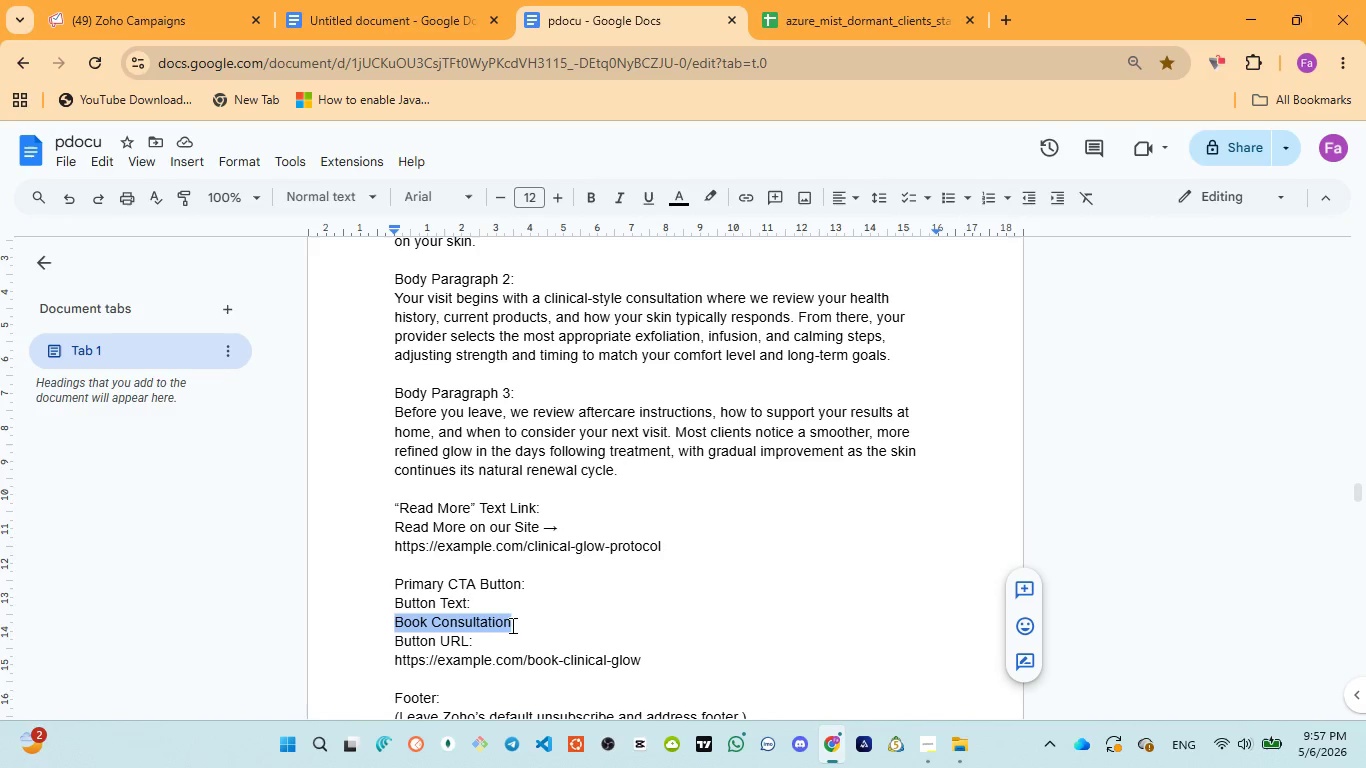 
key(Control+C)
 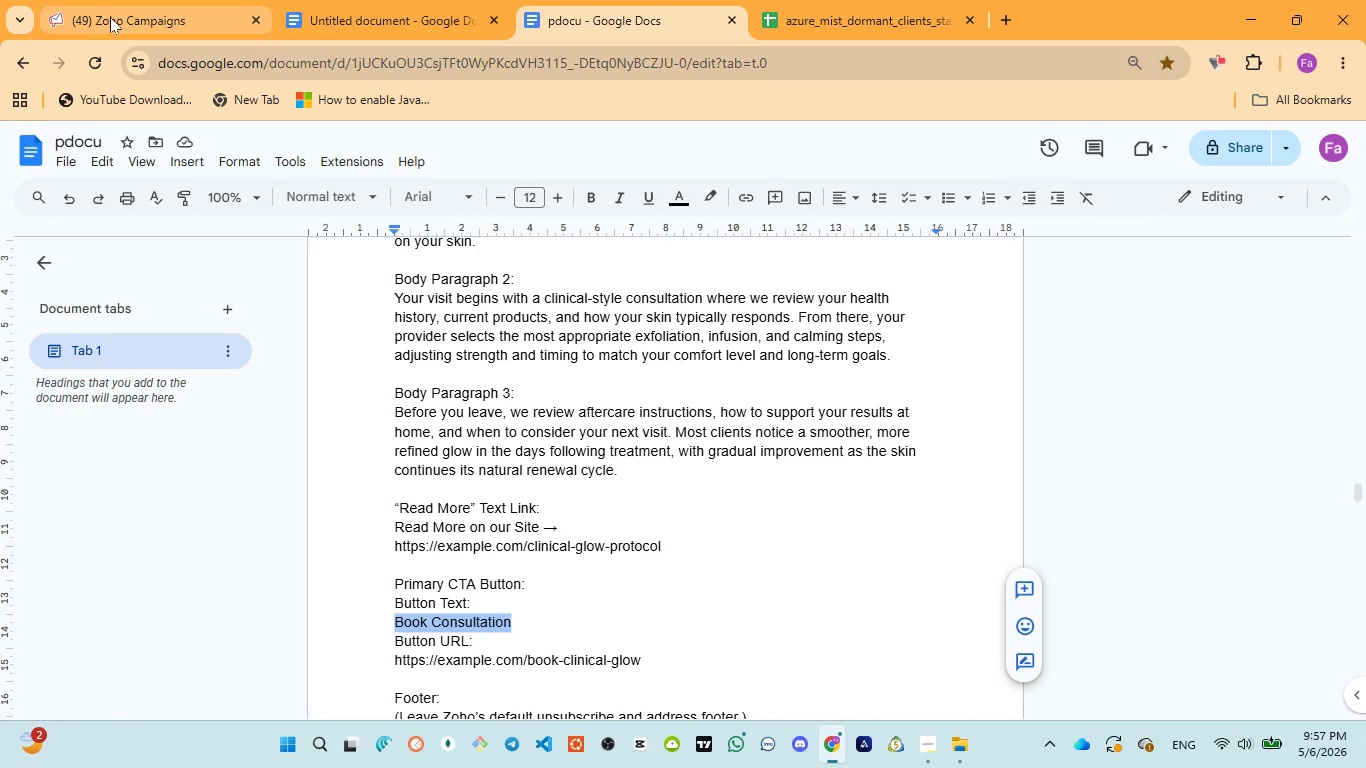 
left_click([110, 17])
 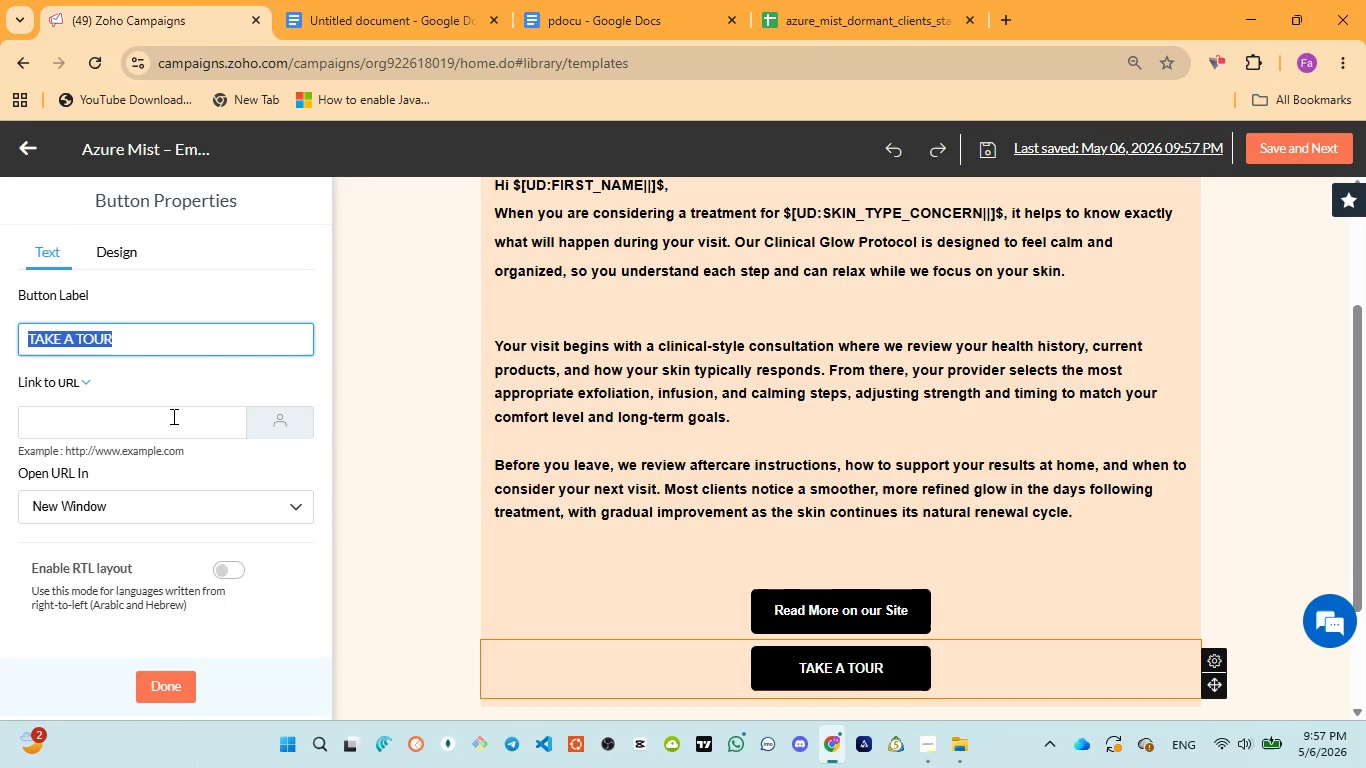 
key(Control+V)
 